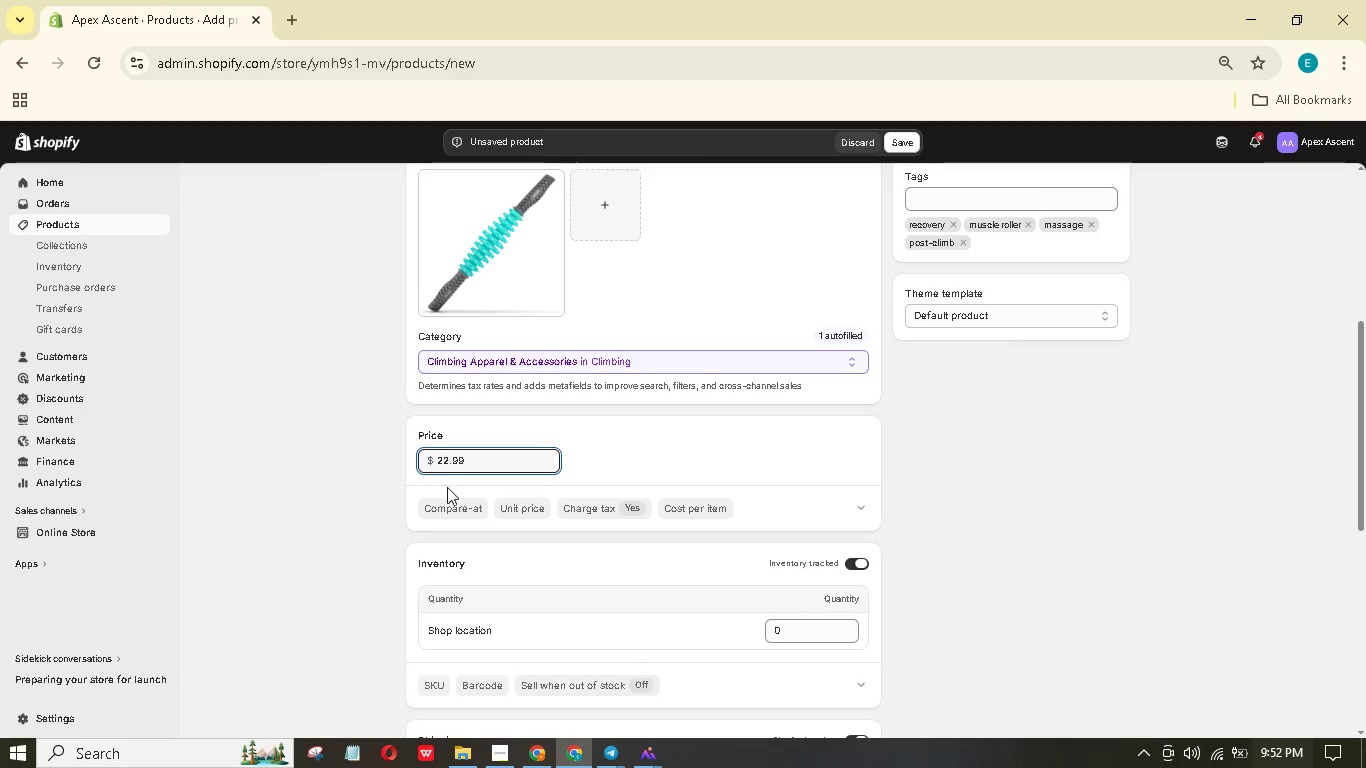 
left_click([442, 510])
 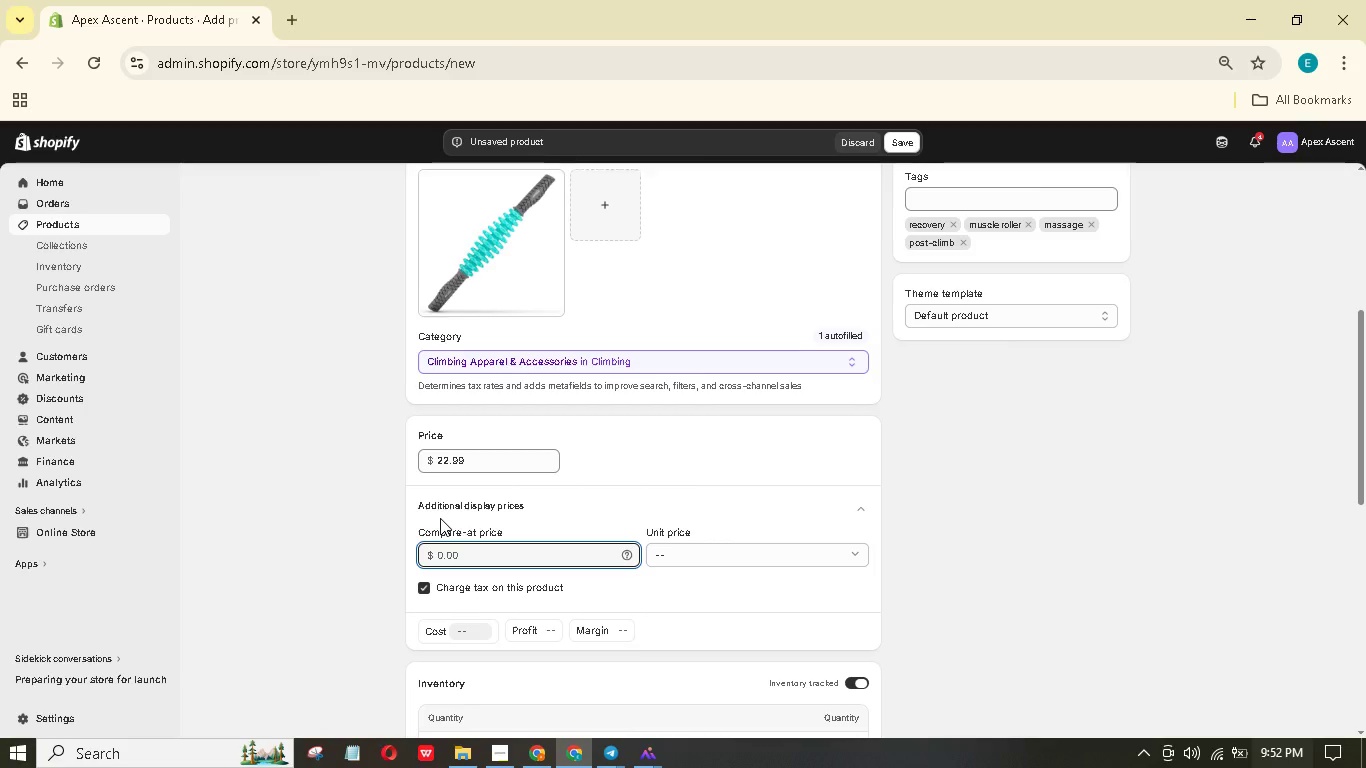 
wait(7.83)
 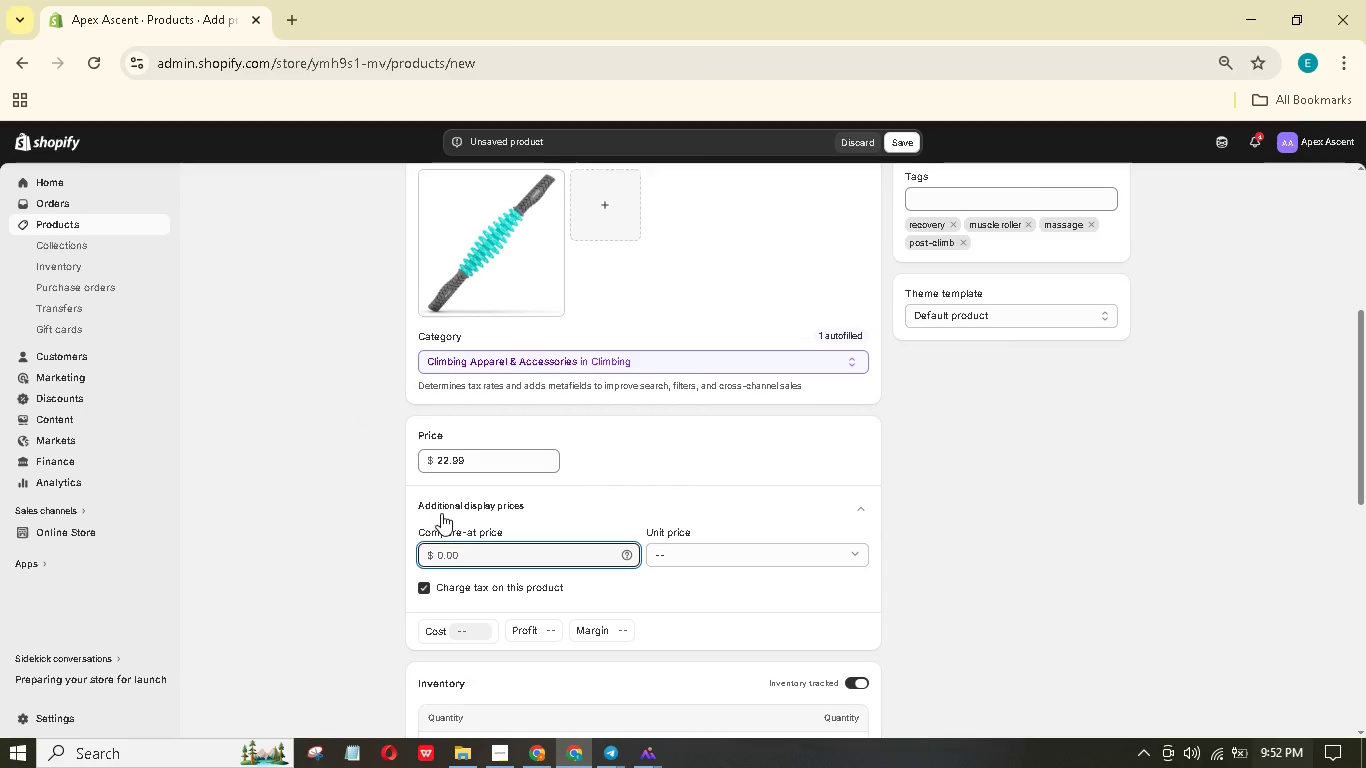 
key(Numpad3)
 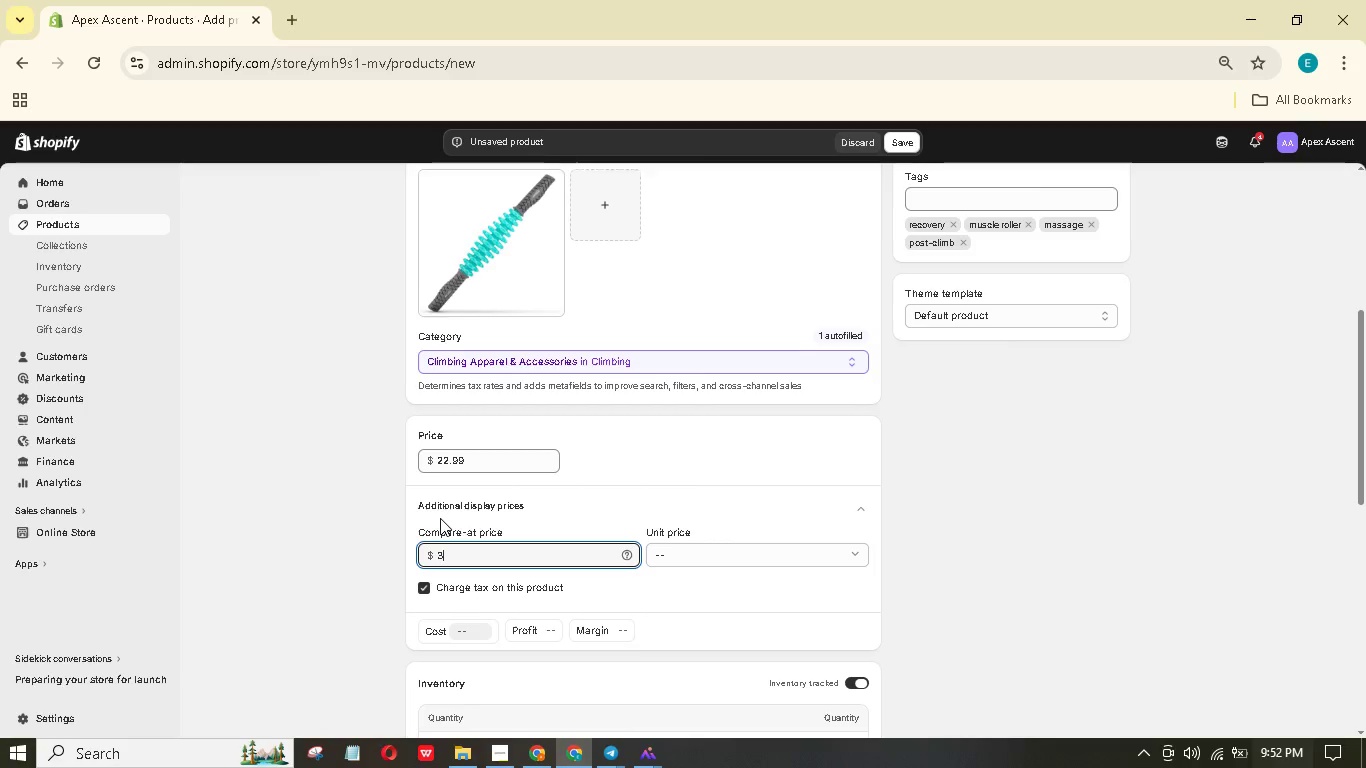 
key(Numpad0)
 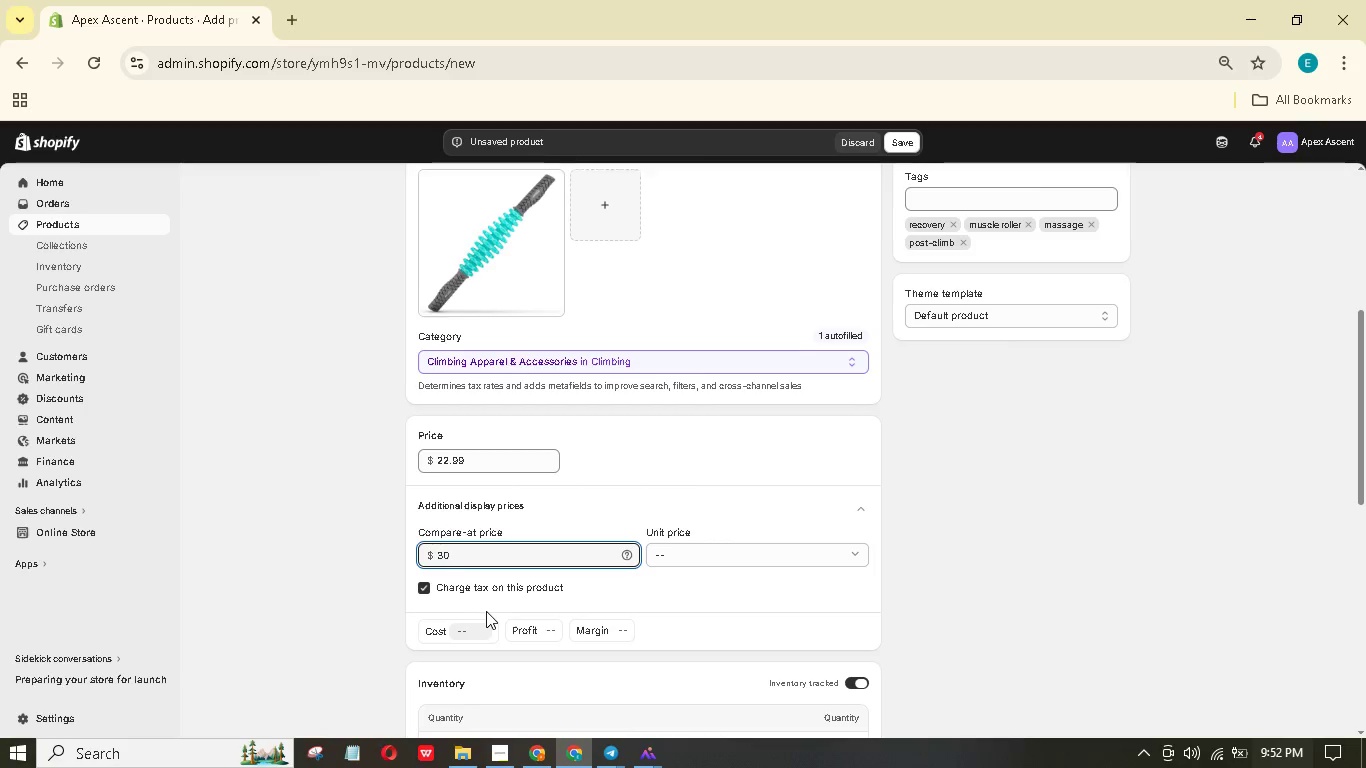 
scroll: coordinate [515, 623], scroll_direction: down, amount: 3.0
 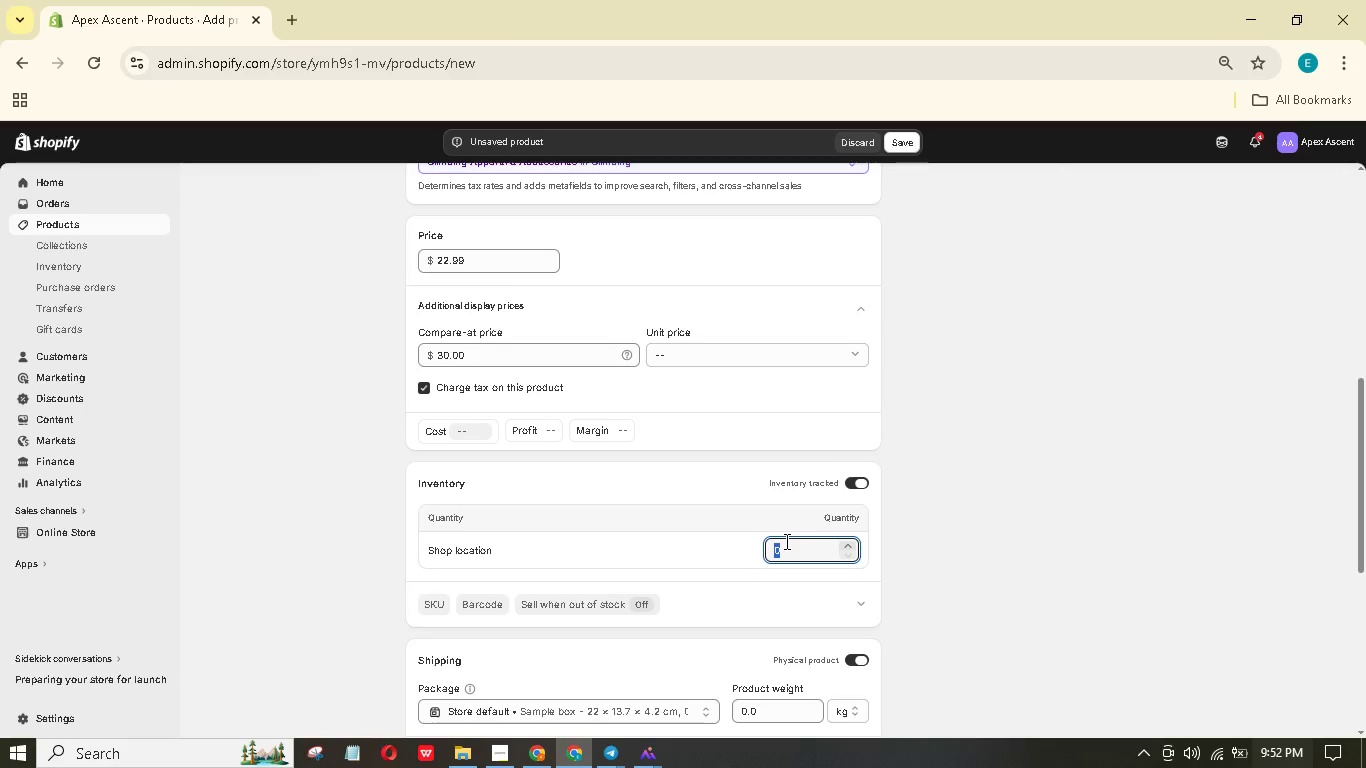 
key(Numpad5)
 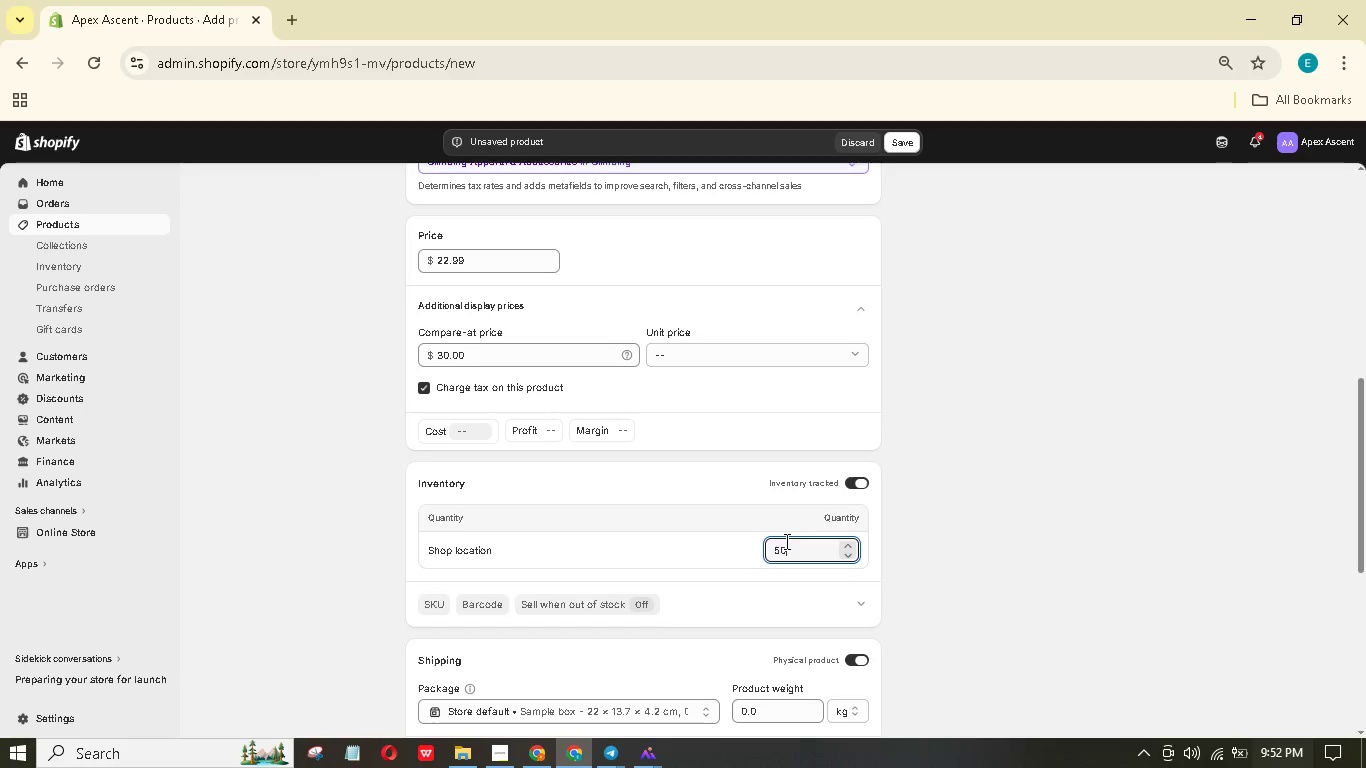 
key(Numpad0)
 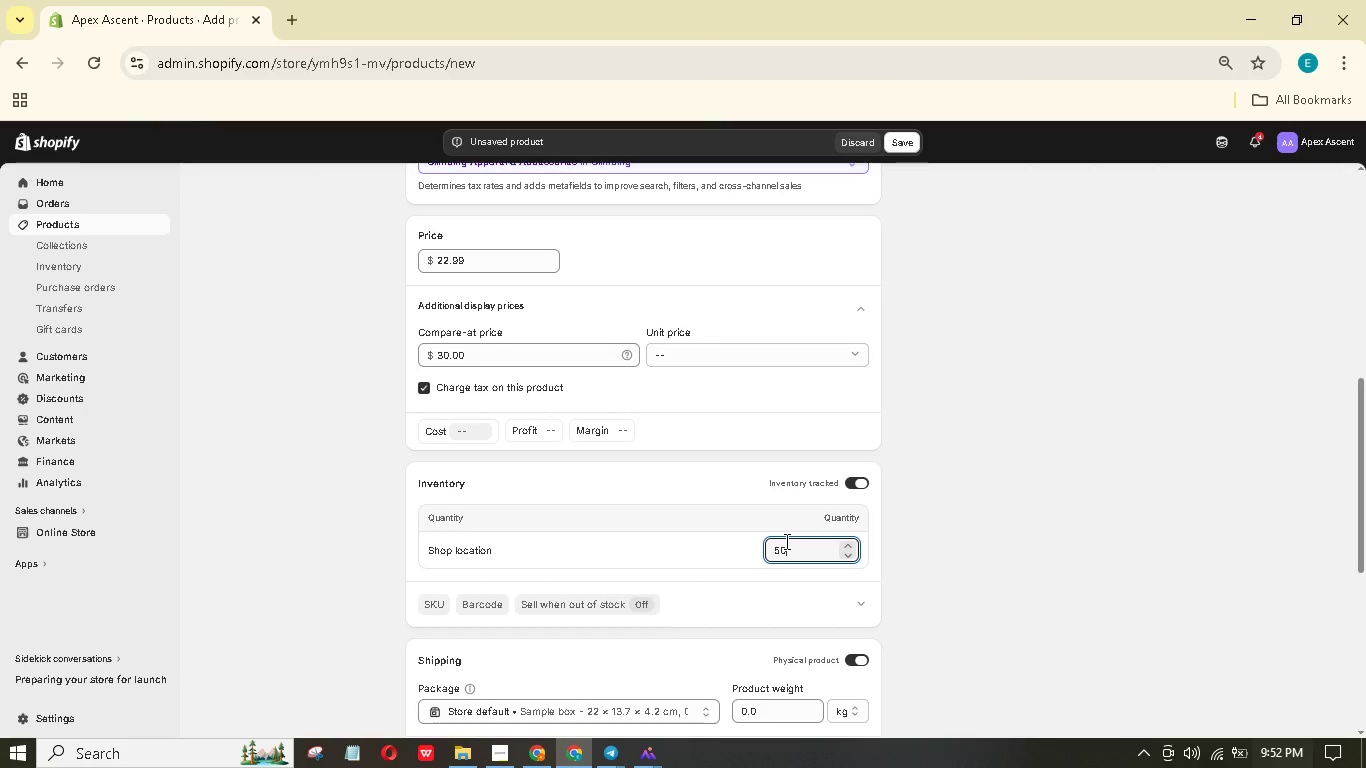 
key(Backspace)
 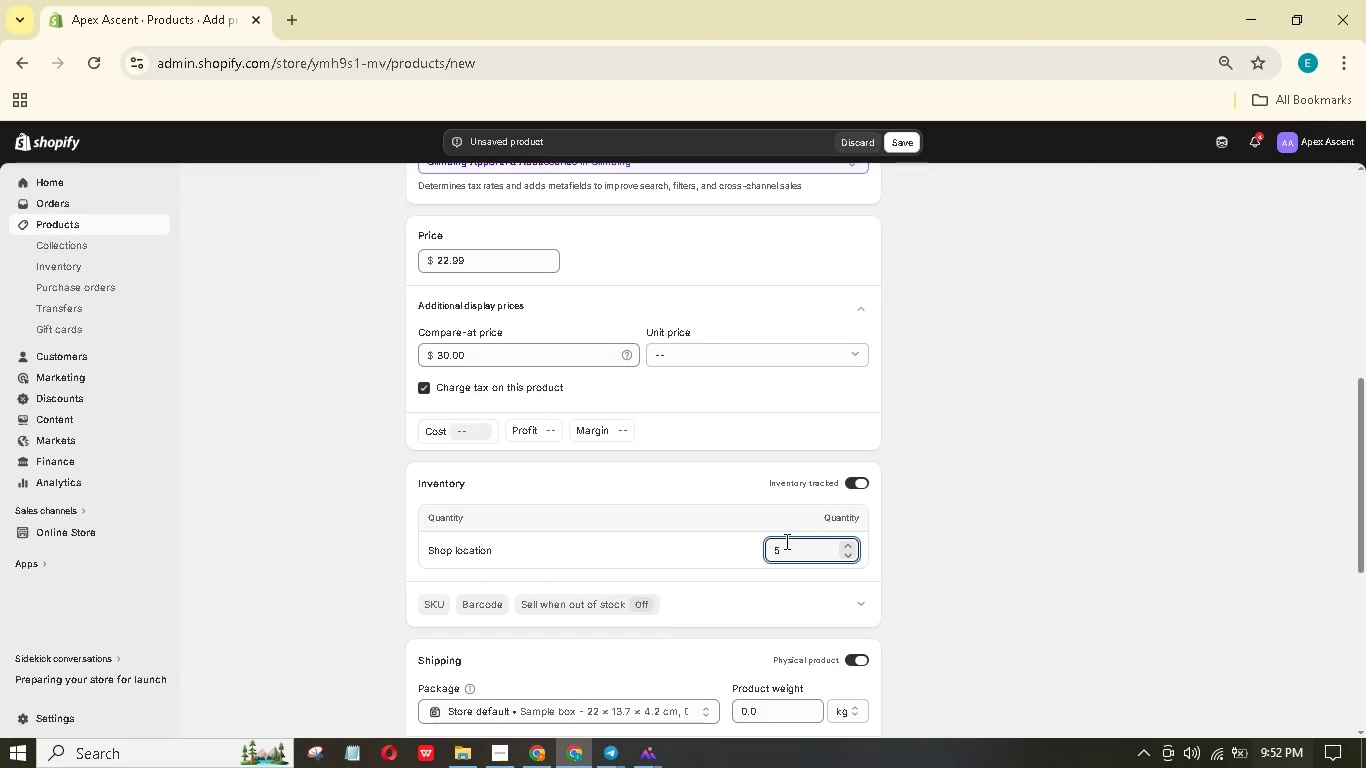 
key(Backspace)
 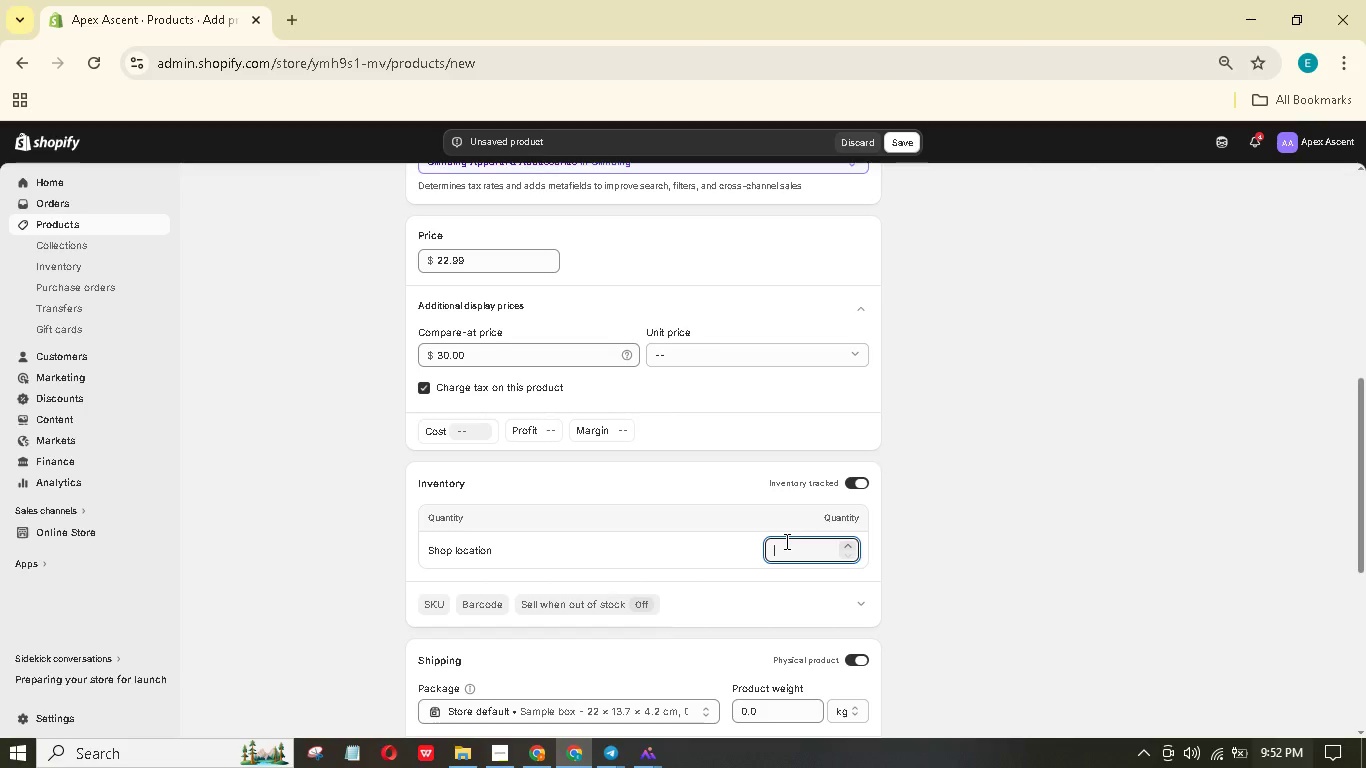 
key(Numpad1)
 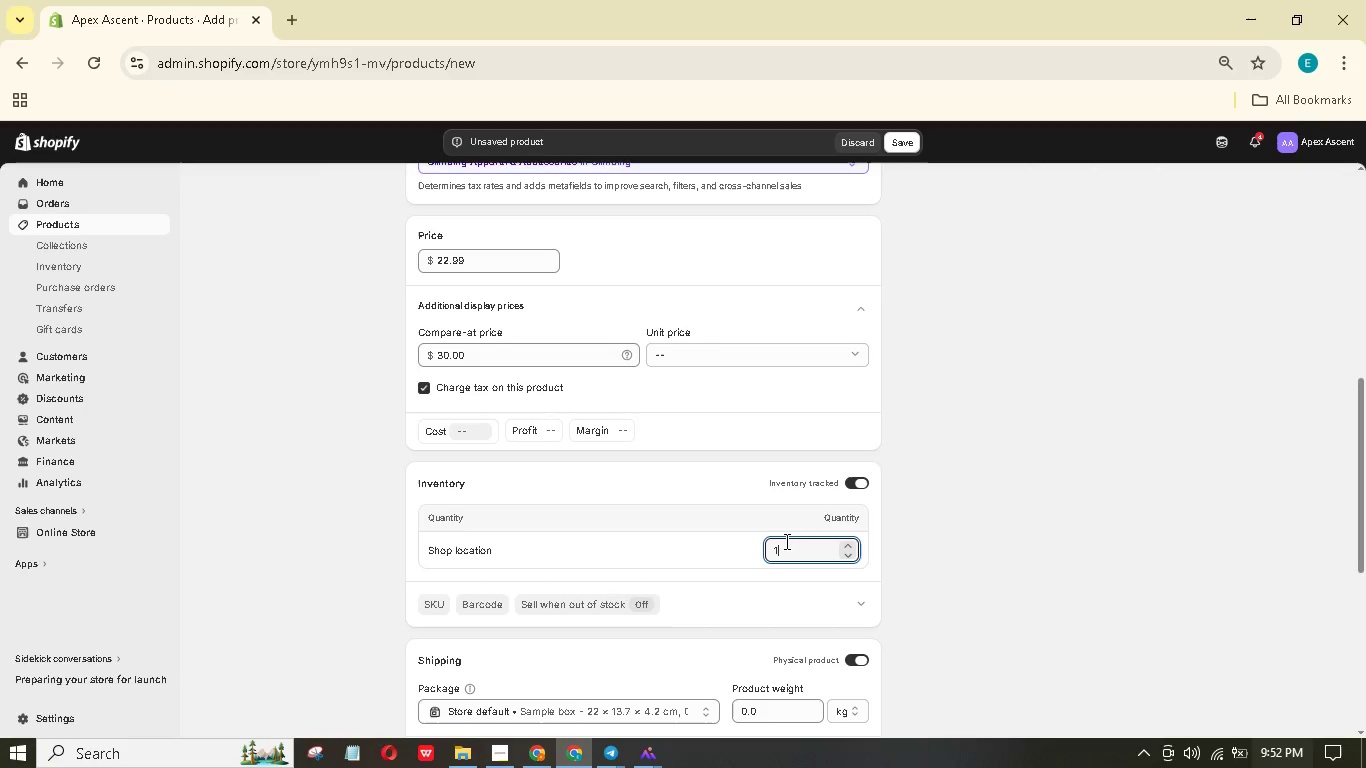 
key(Numpad0)
 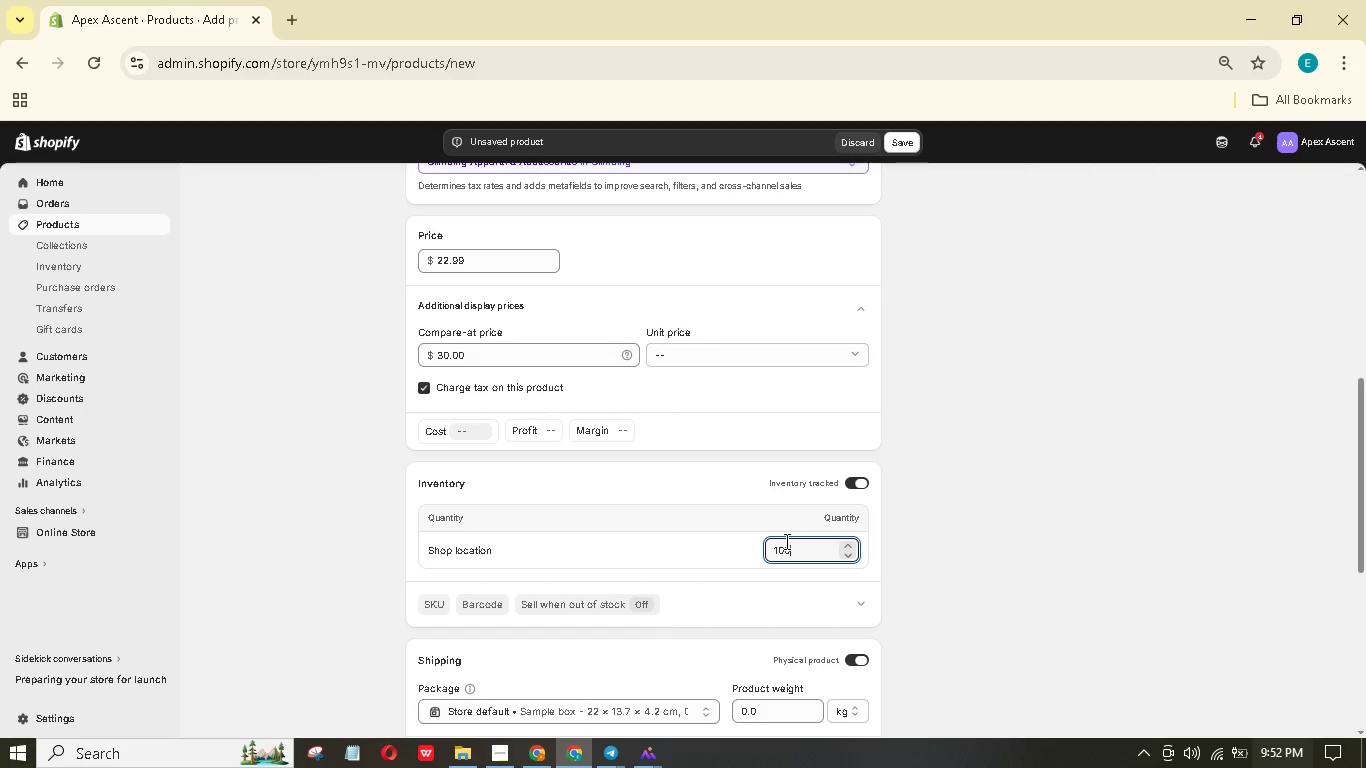 
key(Numpad0)
 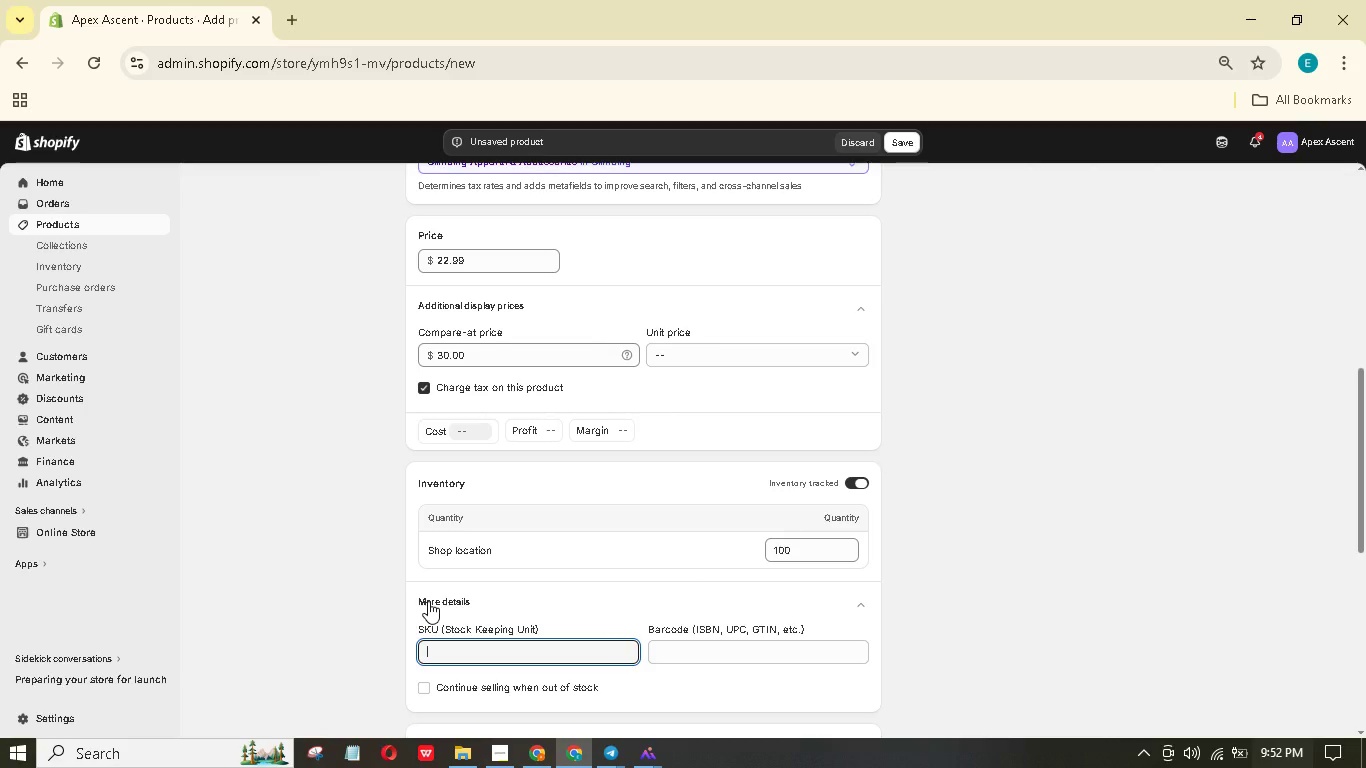 
wait(5.88)
 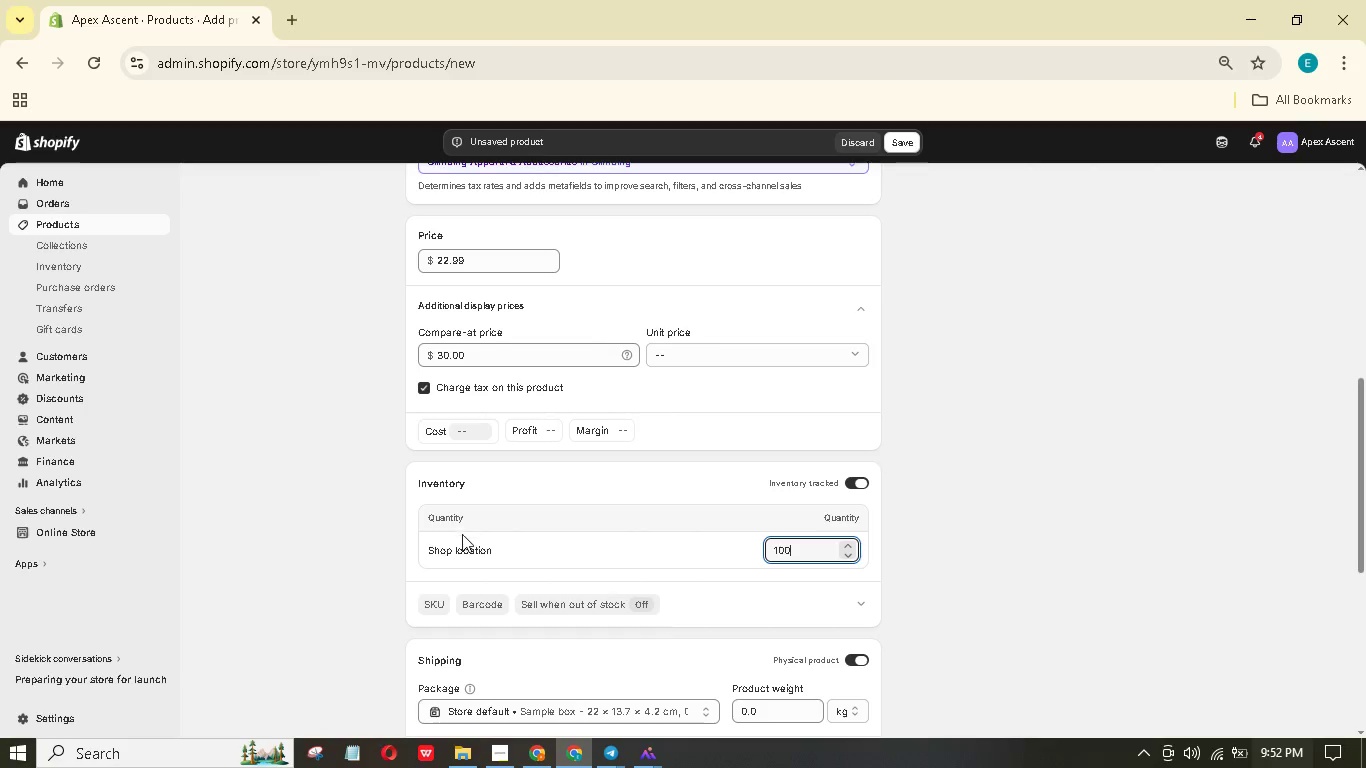 
type(APEX-)
 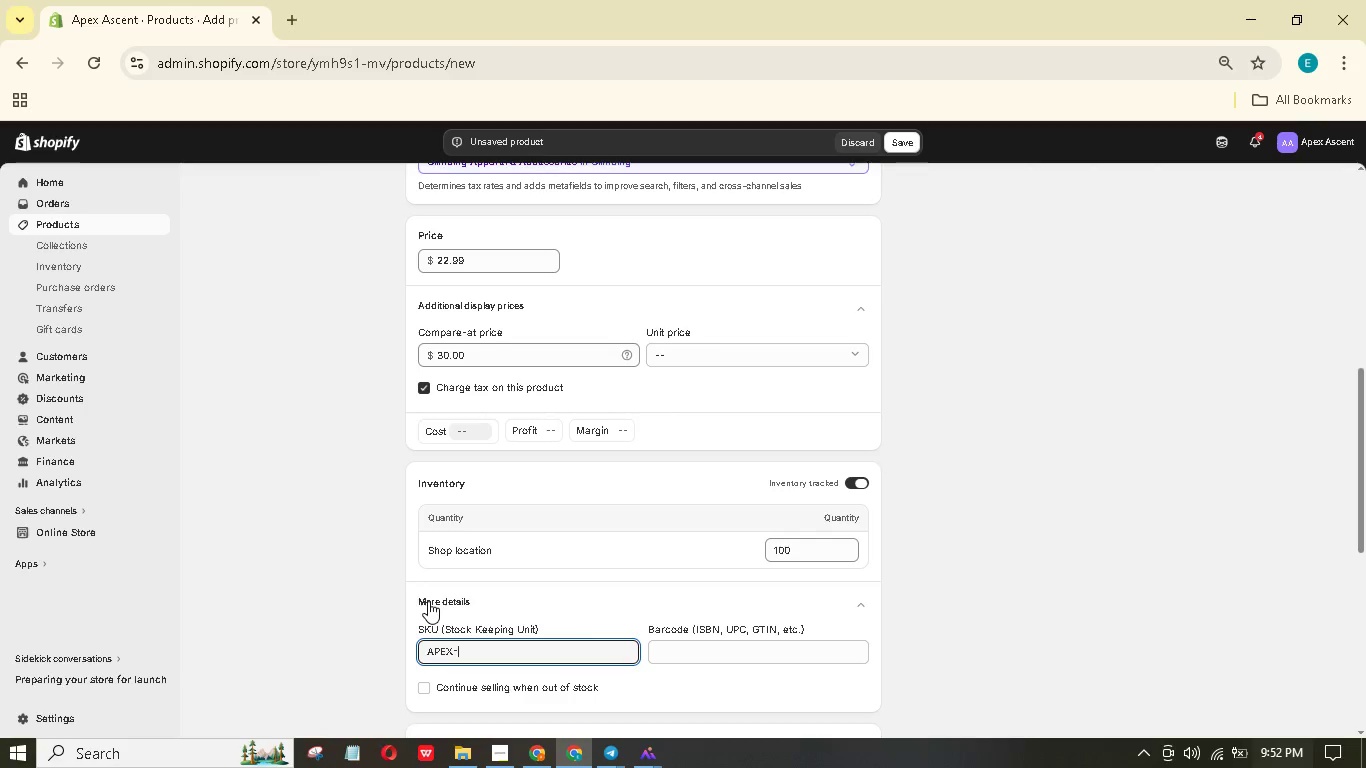 
type(ROL)
 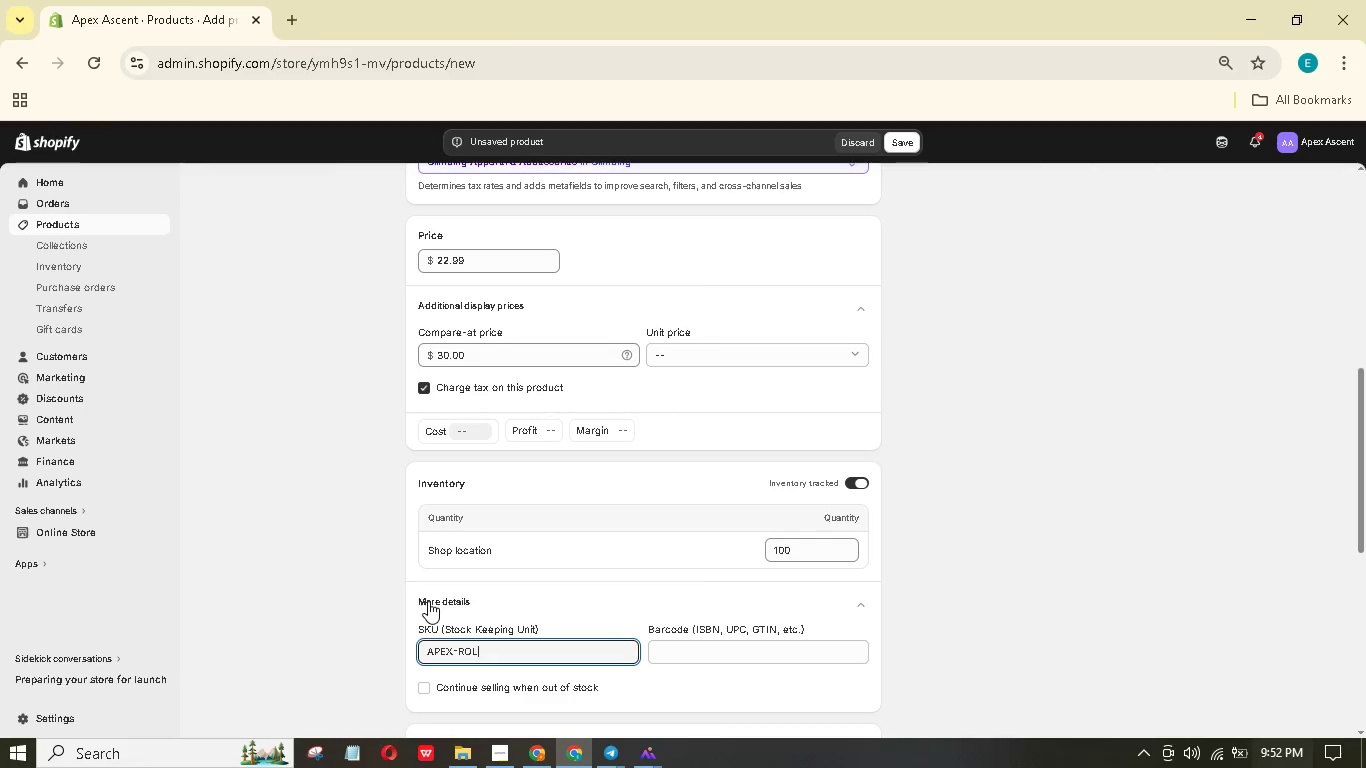 
hold_key(key=ShiftRight, duration=0.33)
 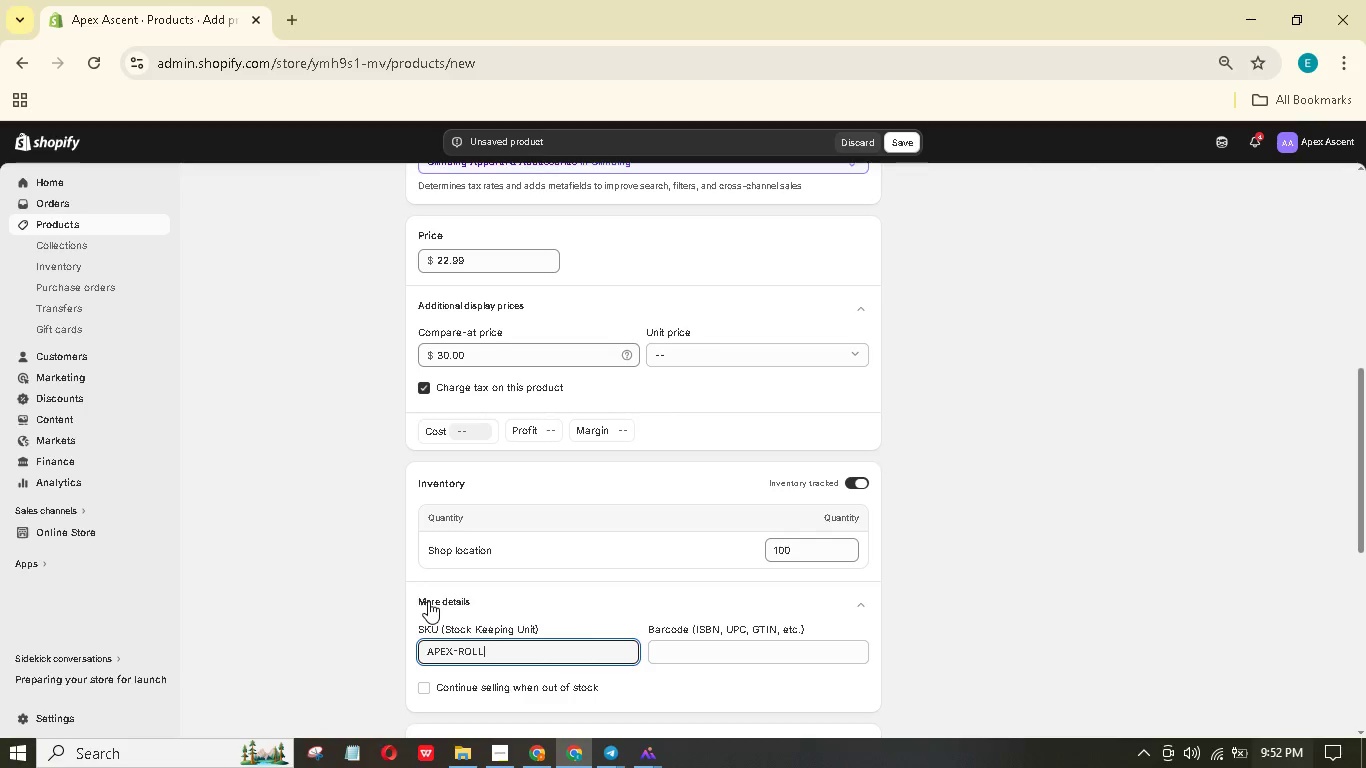 
type(-01)
 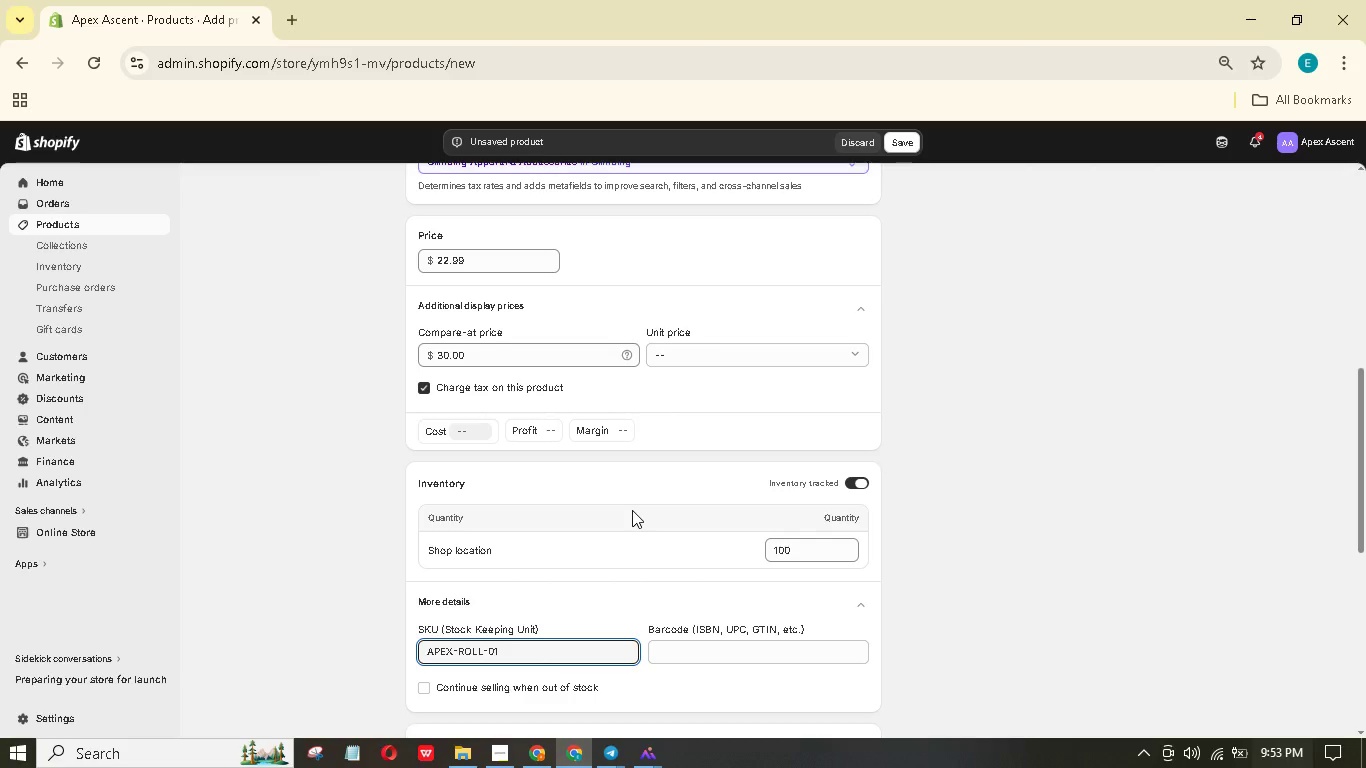 
wait(6.84)
 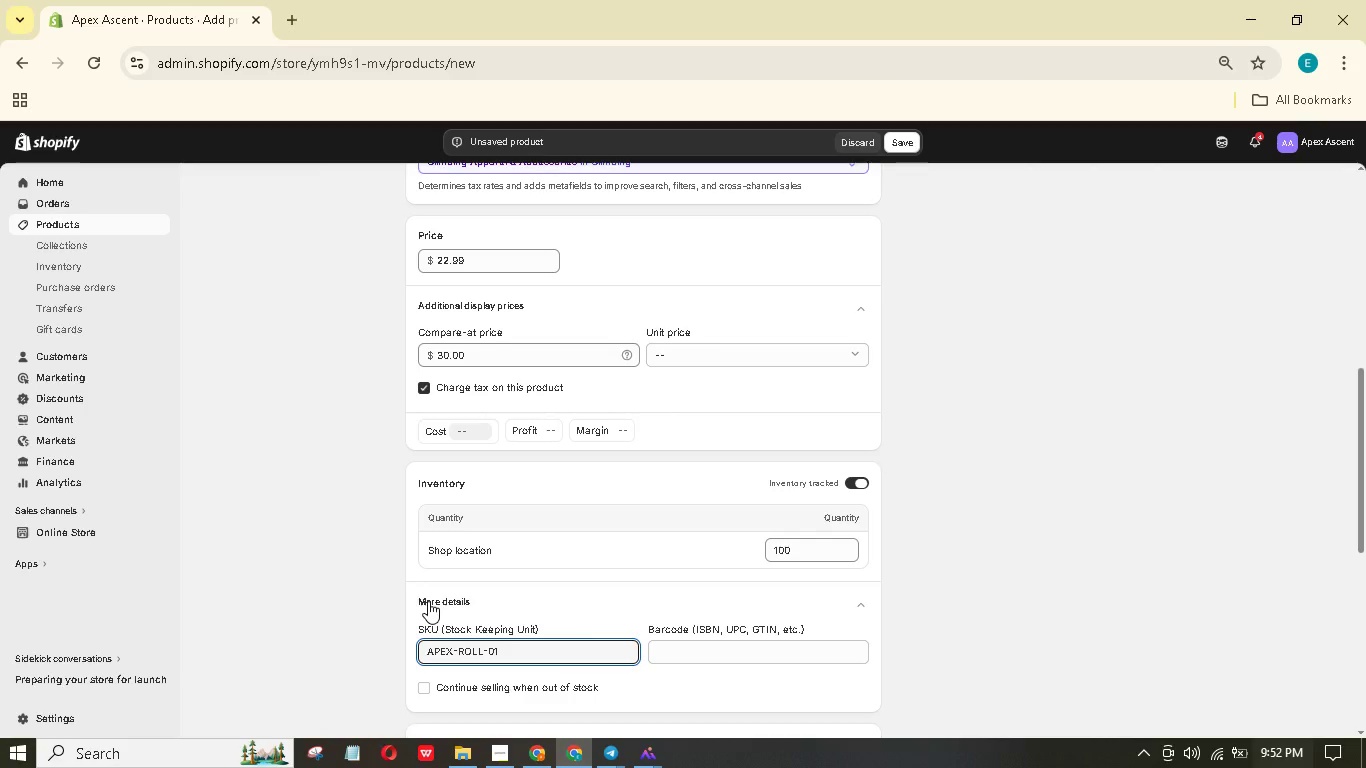 
scroll: coordinate [627, 546], scroll_direction: down, amount: 4.0
 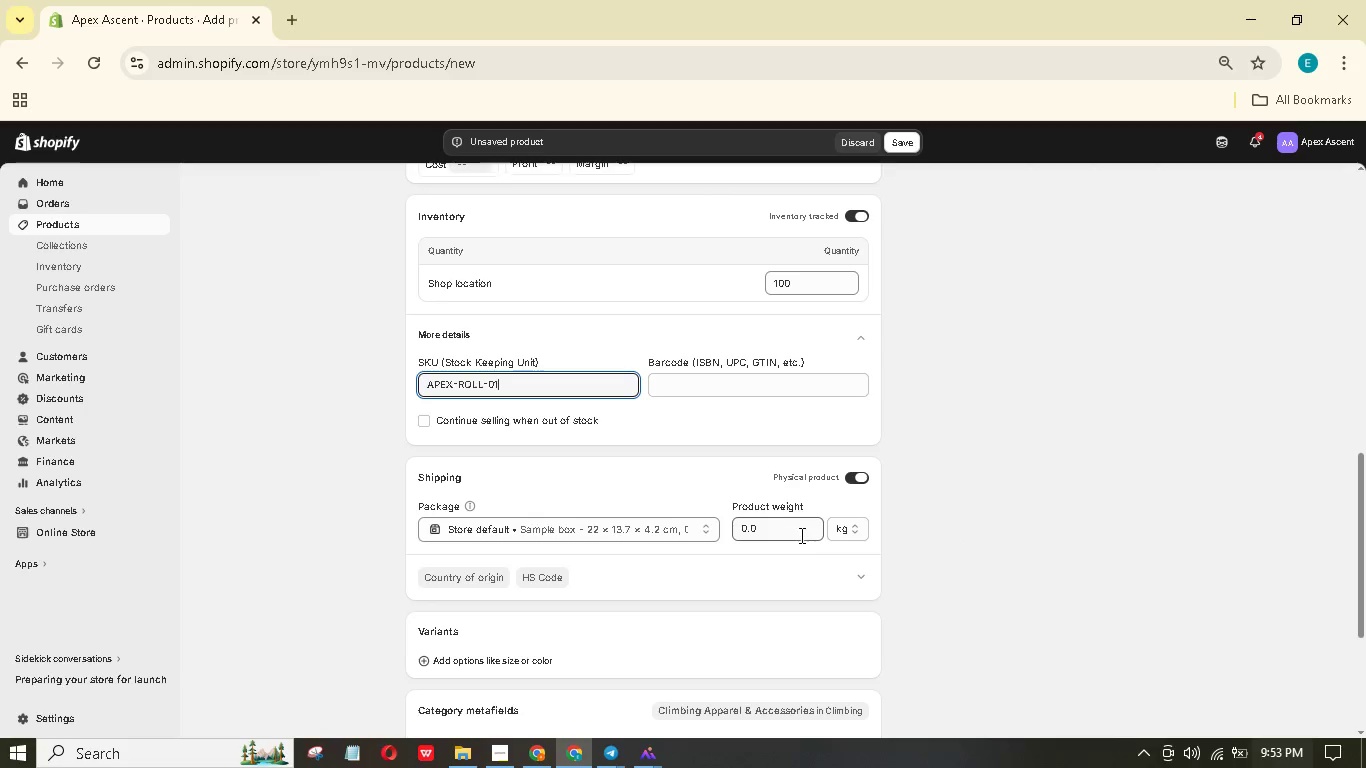 
left_click_drag(start_coordinate=[791, 535], to_coordinate=[729, 546])
 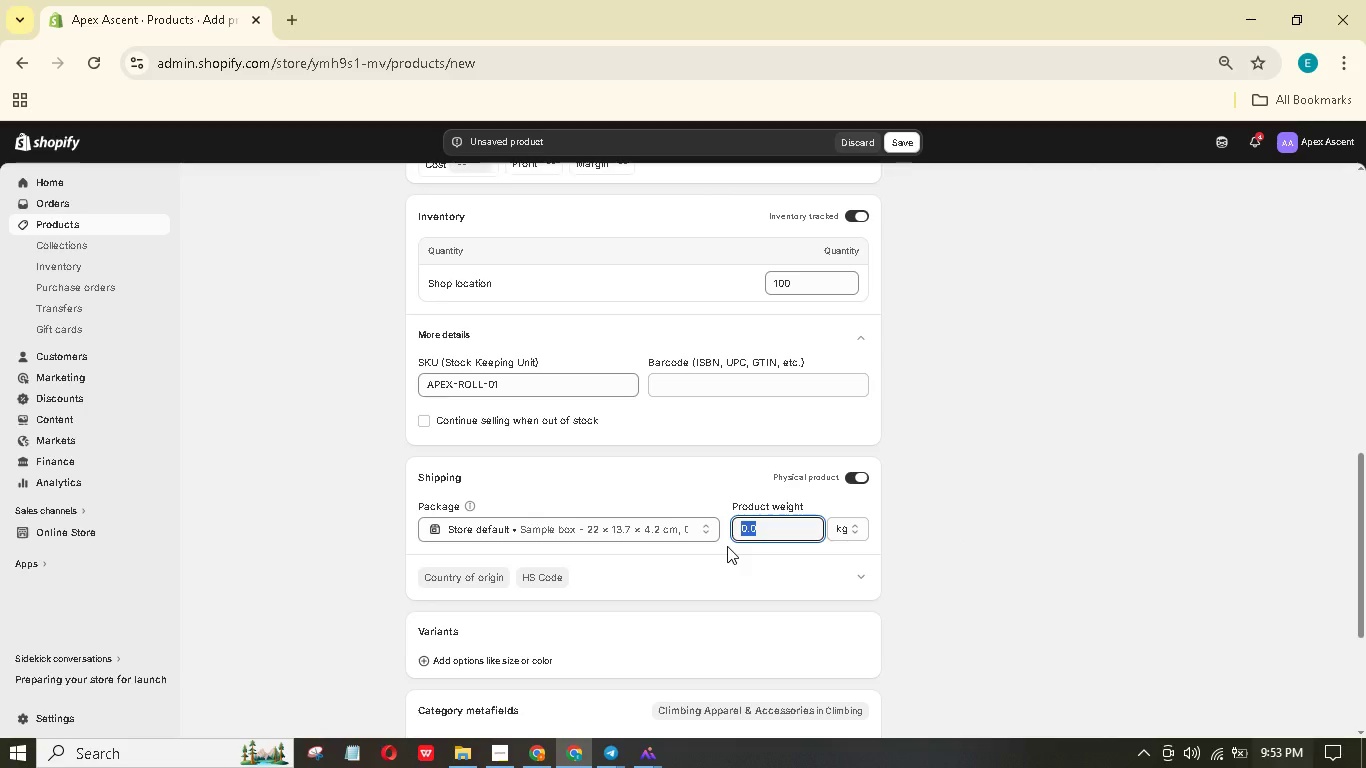 
key(Numpad1)
 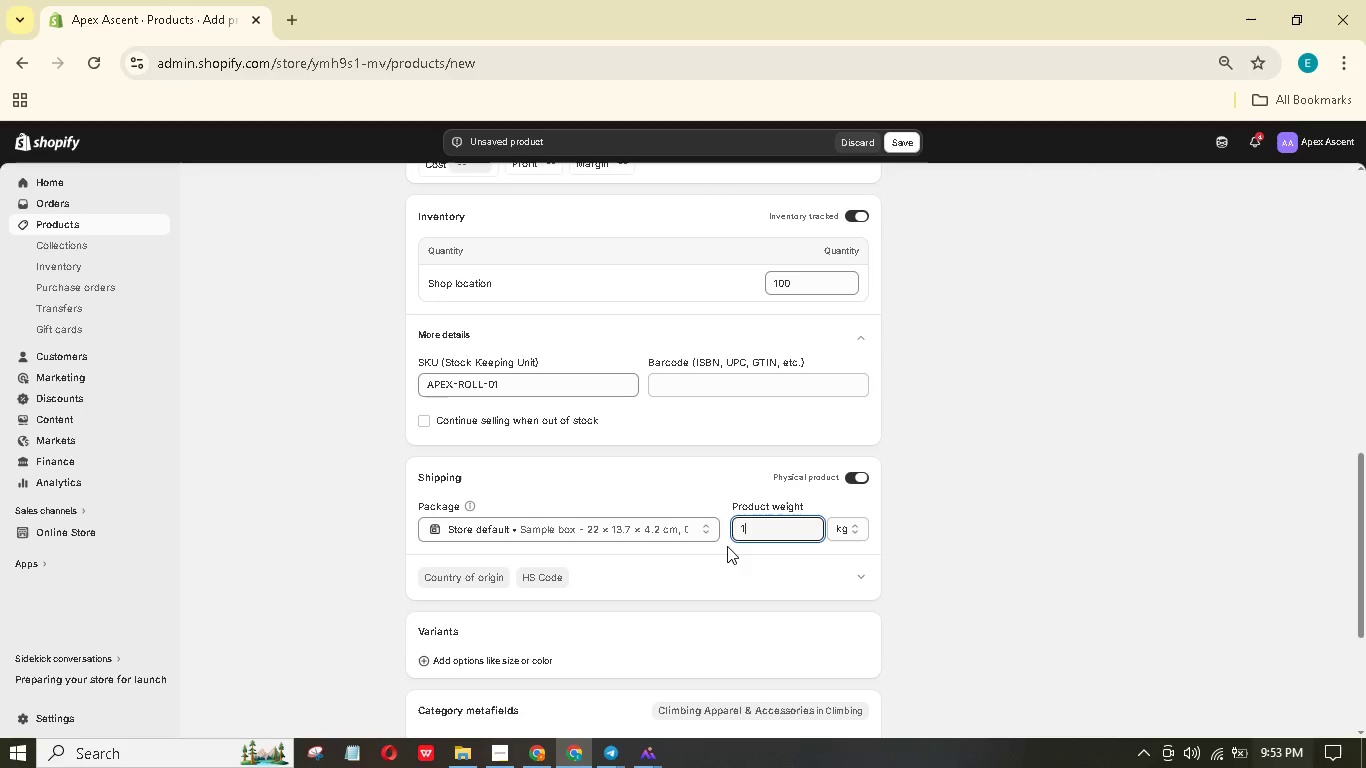 
key(NumpadDecimal)
 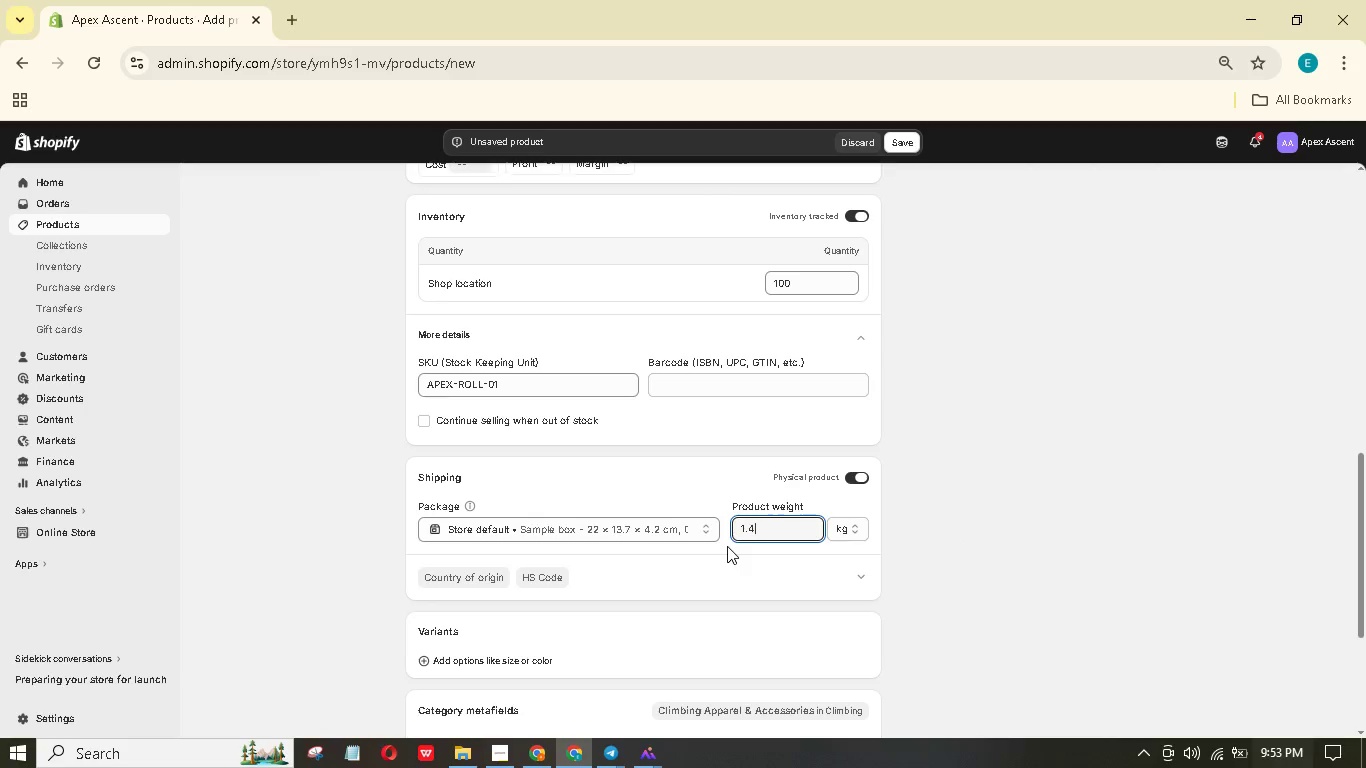 
key(Numpad4)
 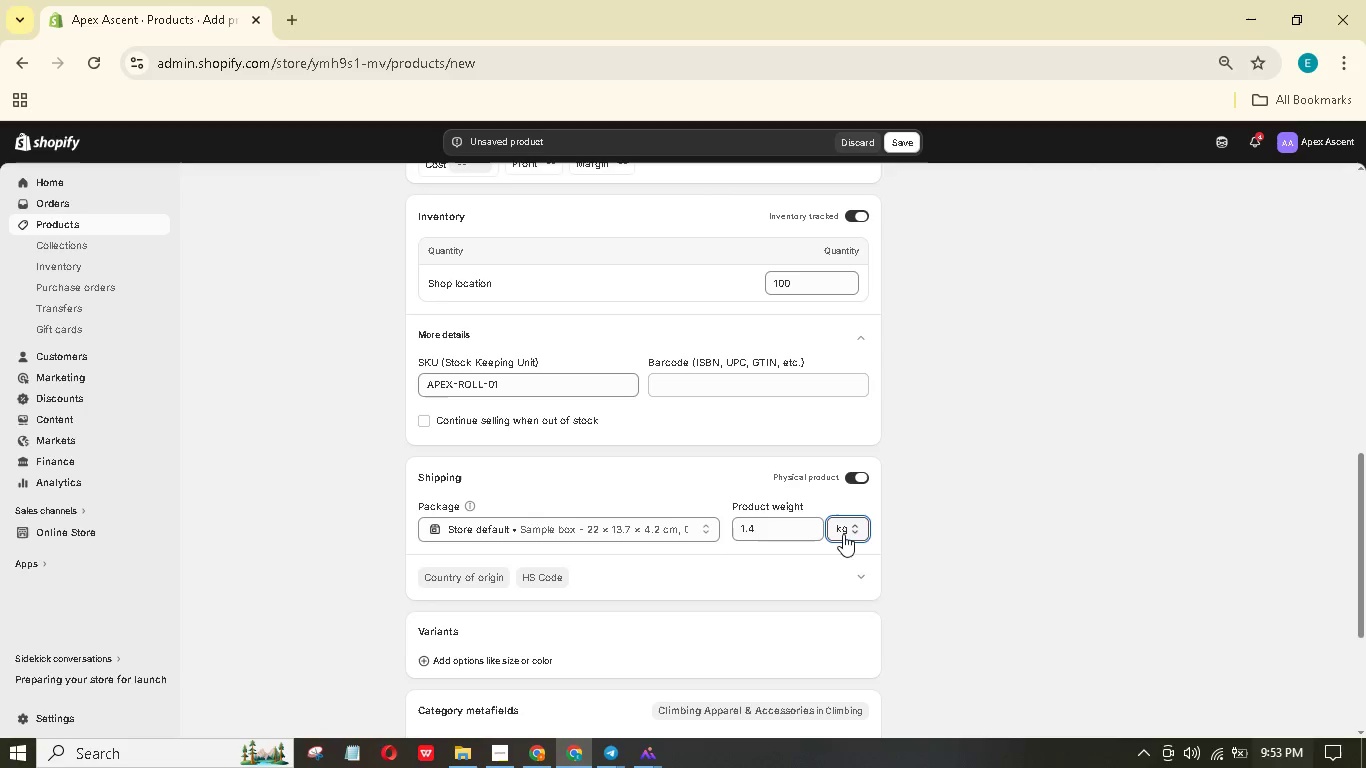 
left_click([845, 554])
 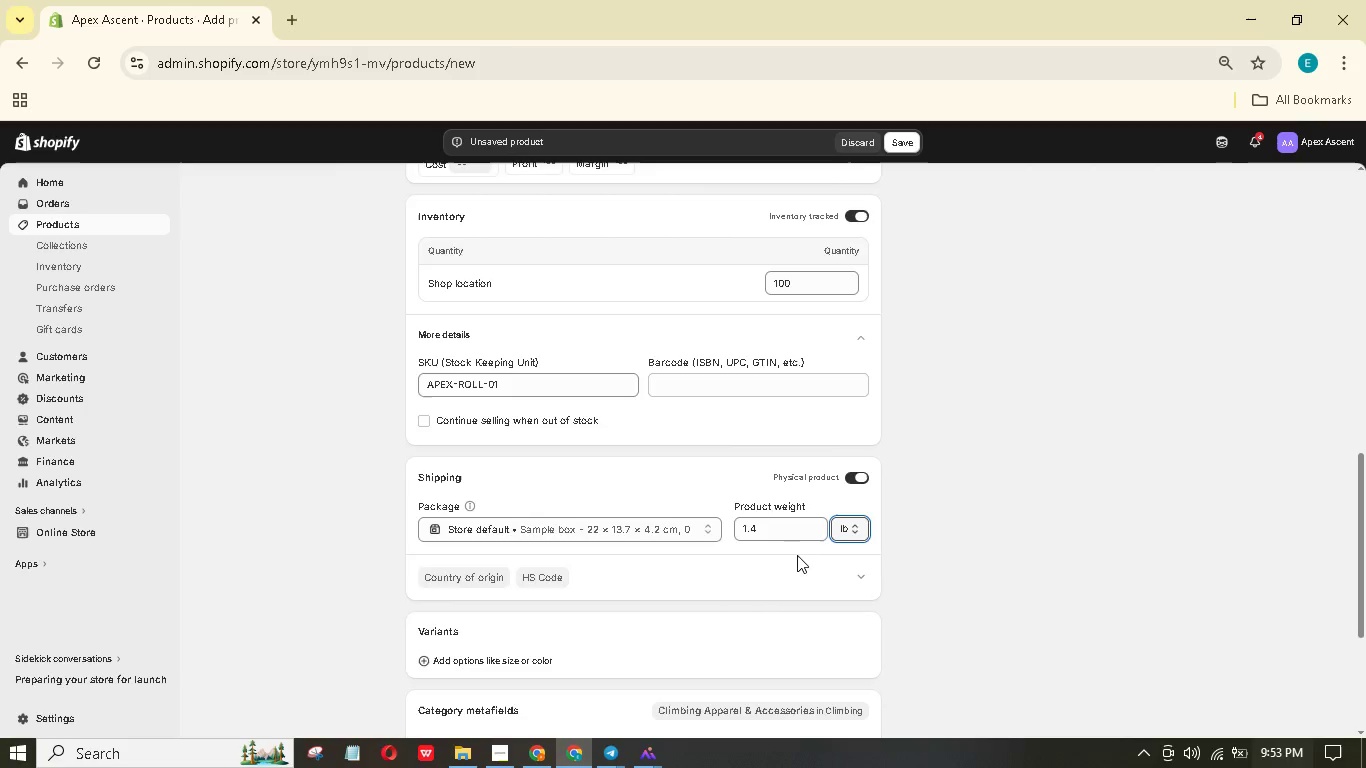 
scroll: coordinate [785, 551], scroll_direction: down, amount: 4.0
 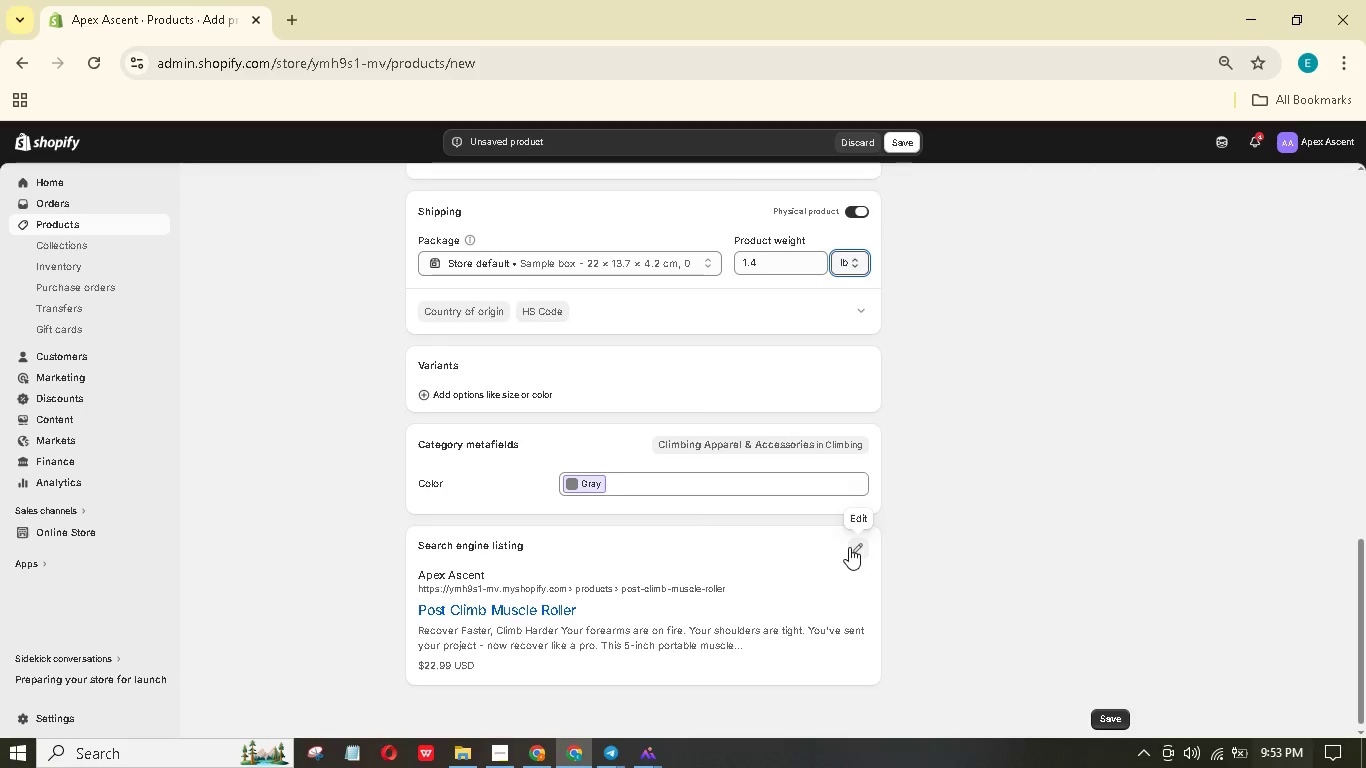 
left_click([850, 547])
 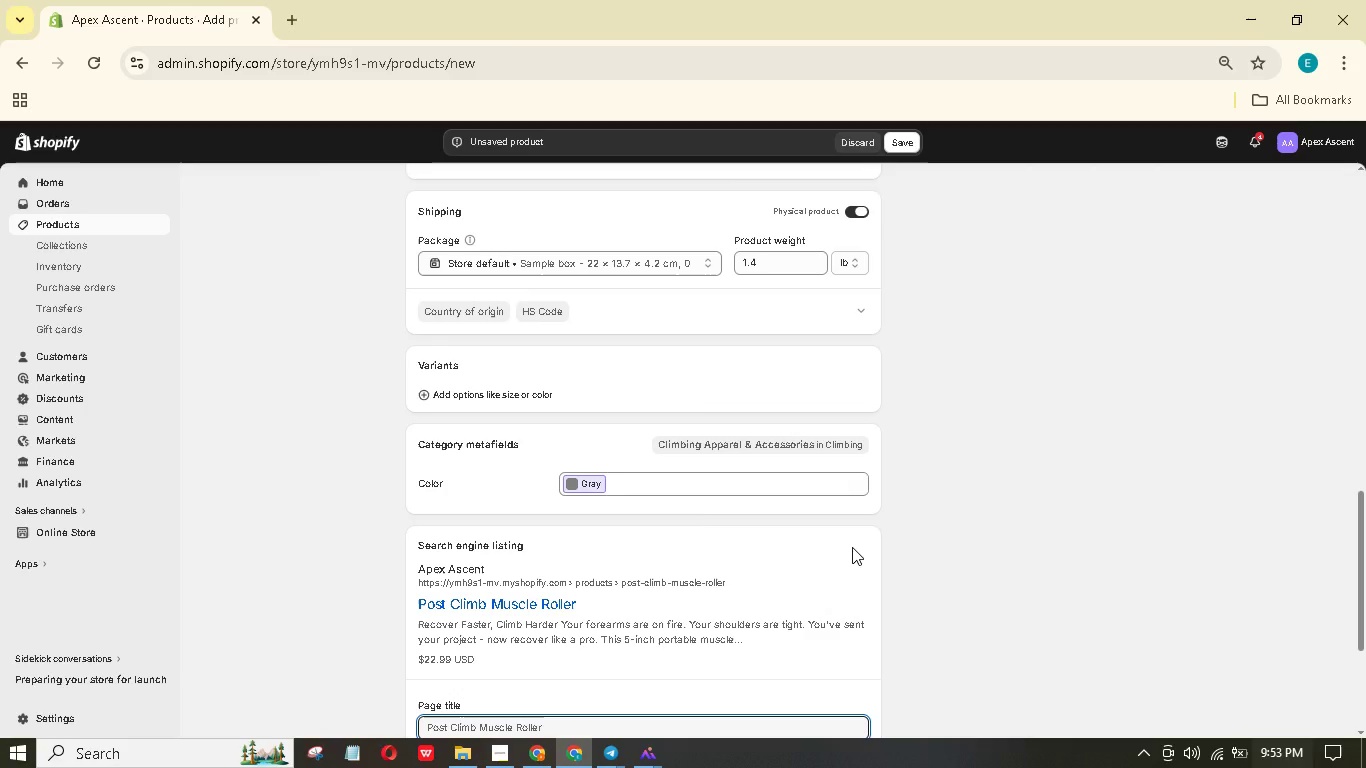 
wait(12.0)
 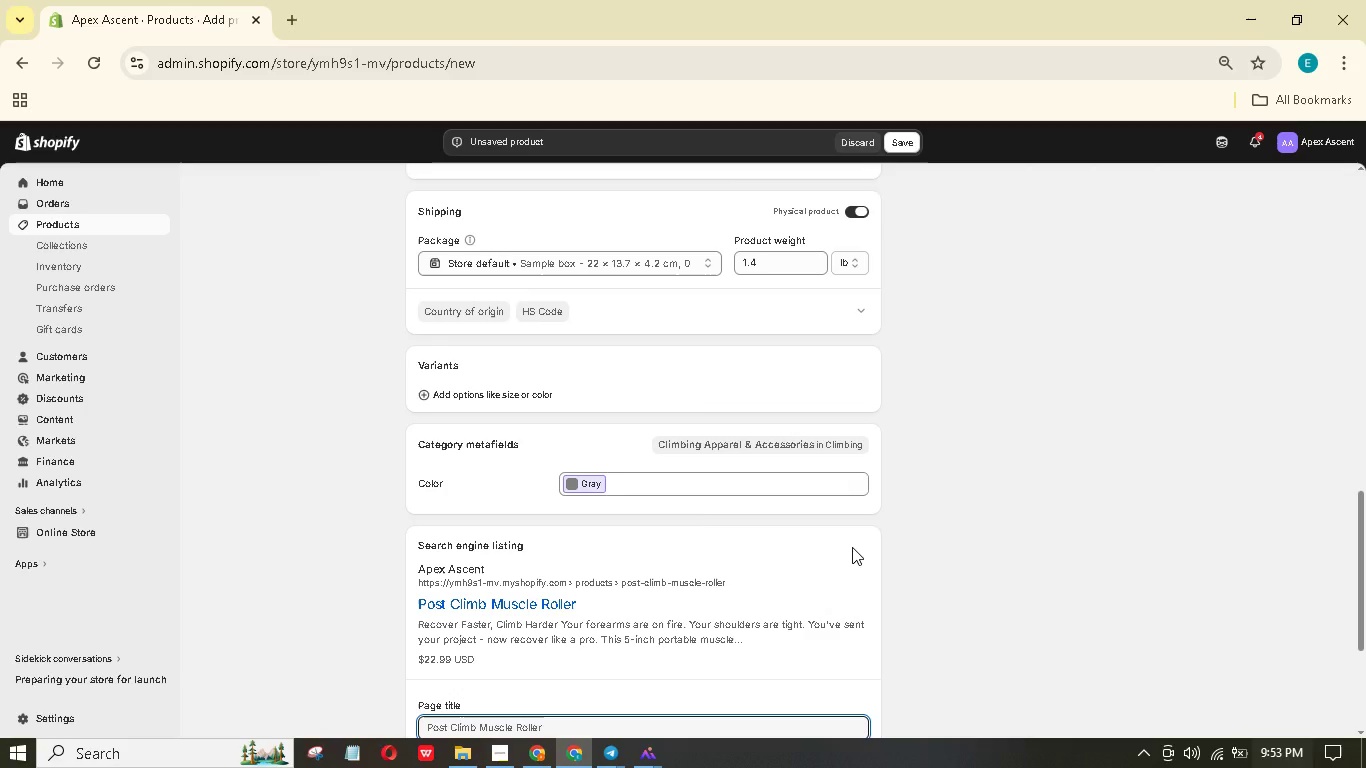 
scroll: coordinate [855, 519], scroll_direction: down, amount: 4.0
 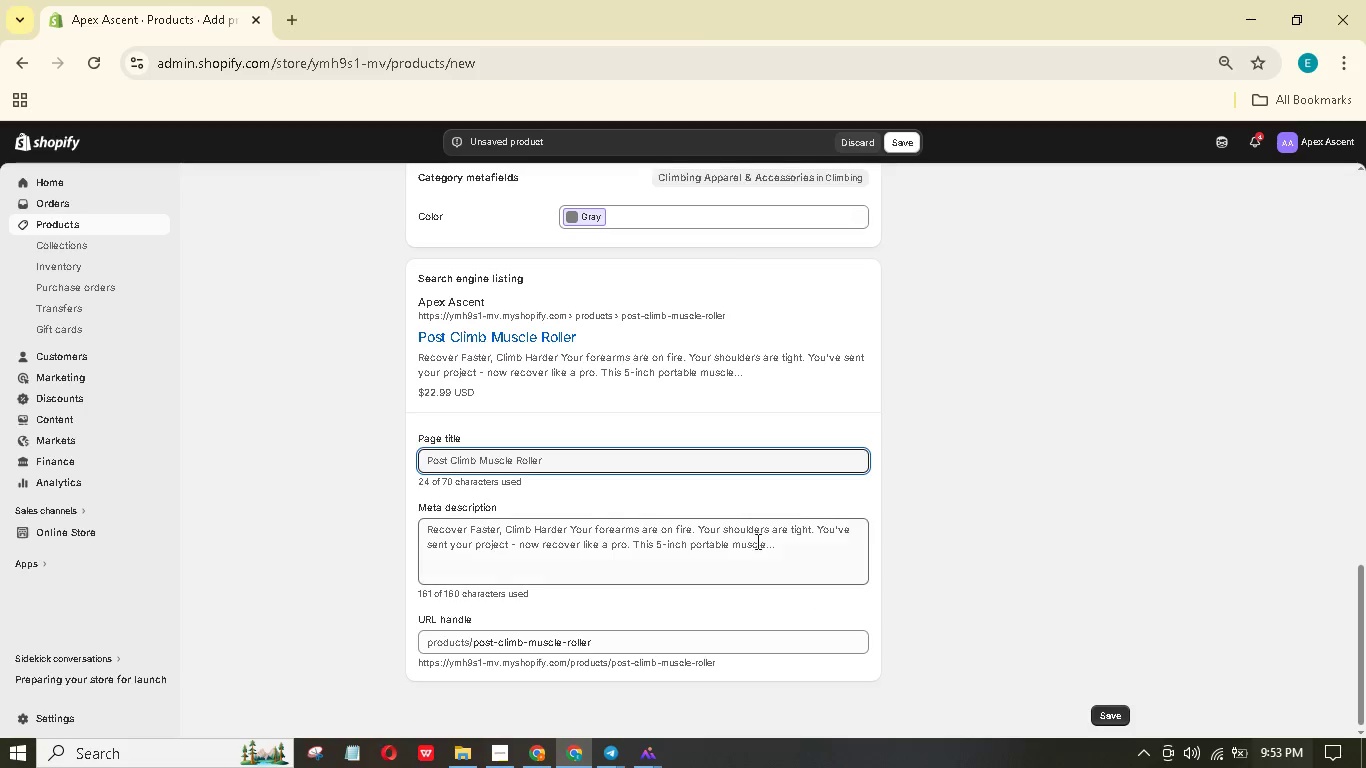 
left_click([688, 459])
 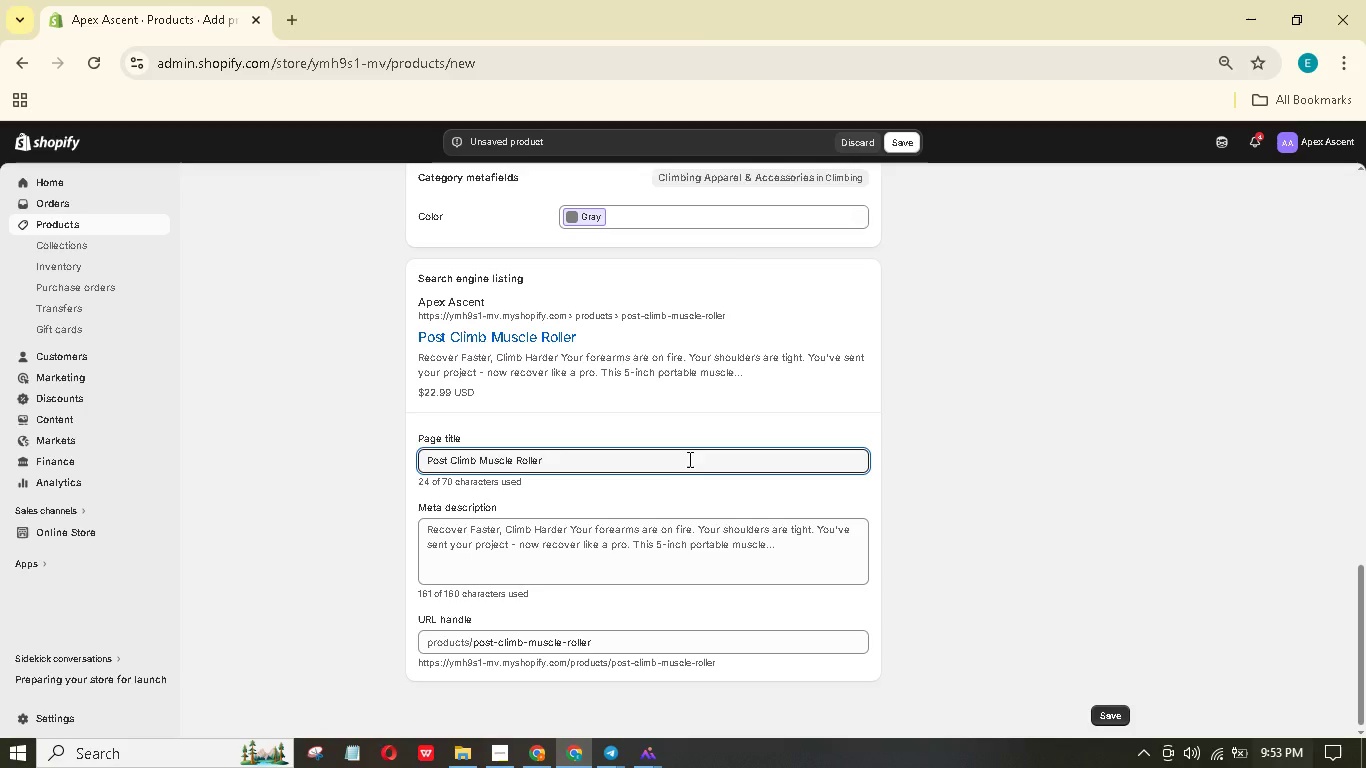 
type( | Portable 5-Inch | Apex ASCENT)
key(Backspace)
key(Backspace)
key(Backspace)
key(Backspace)
key(Backspace)
type(scnt)
 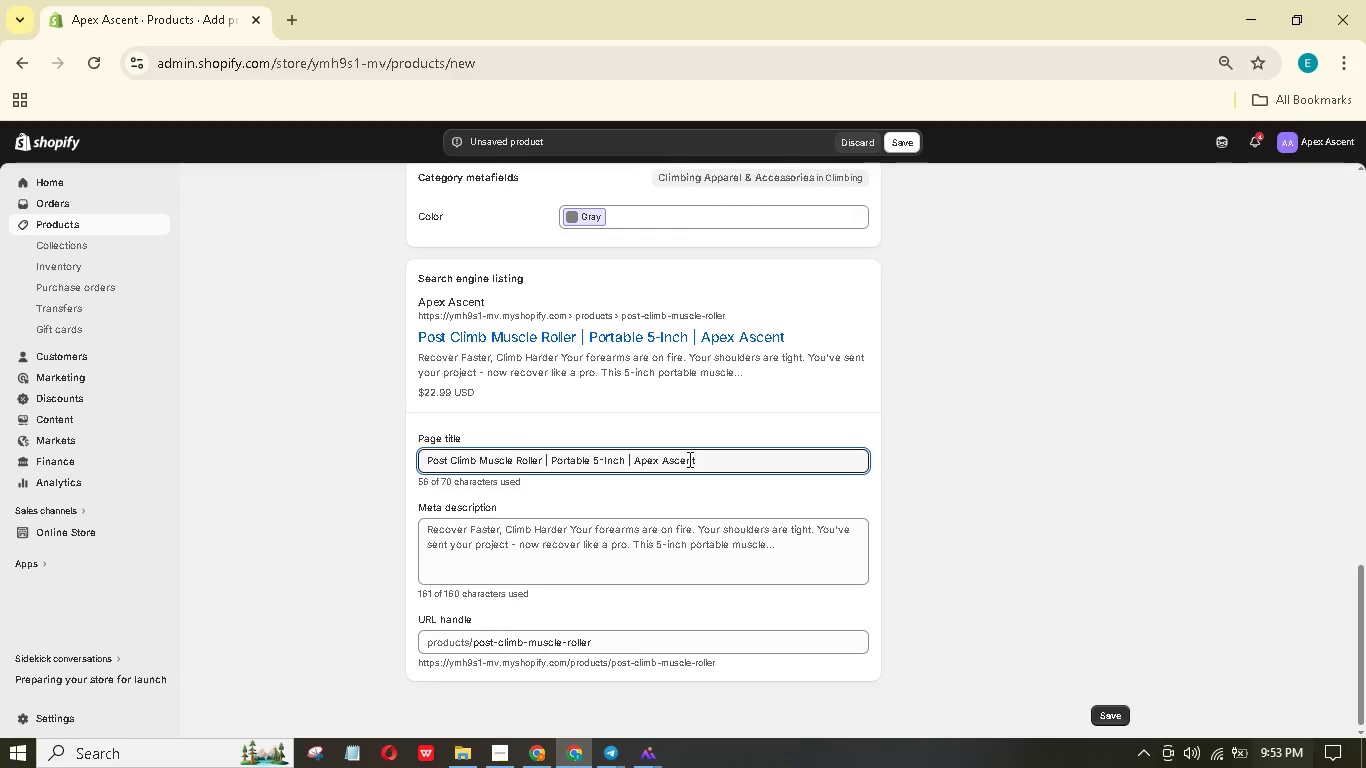 
 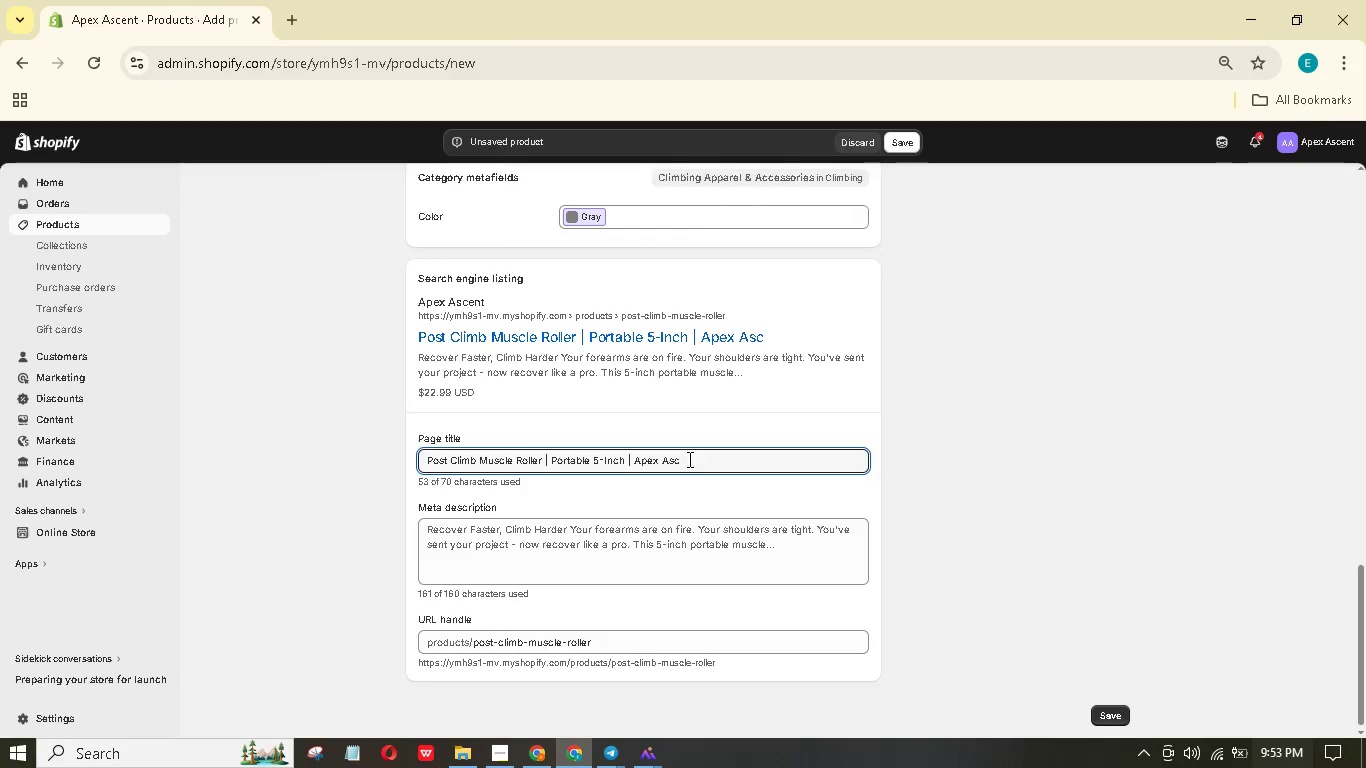 
hold_key(key=E, duration=0.42)
 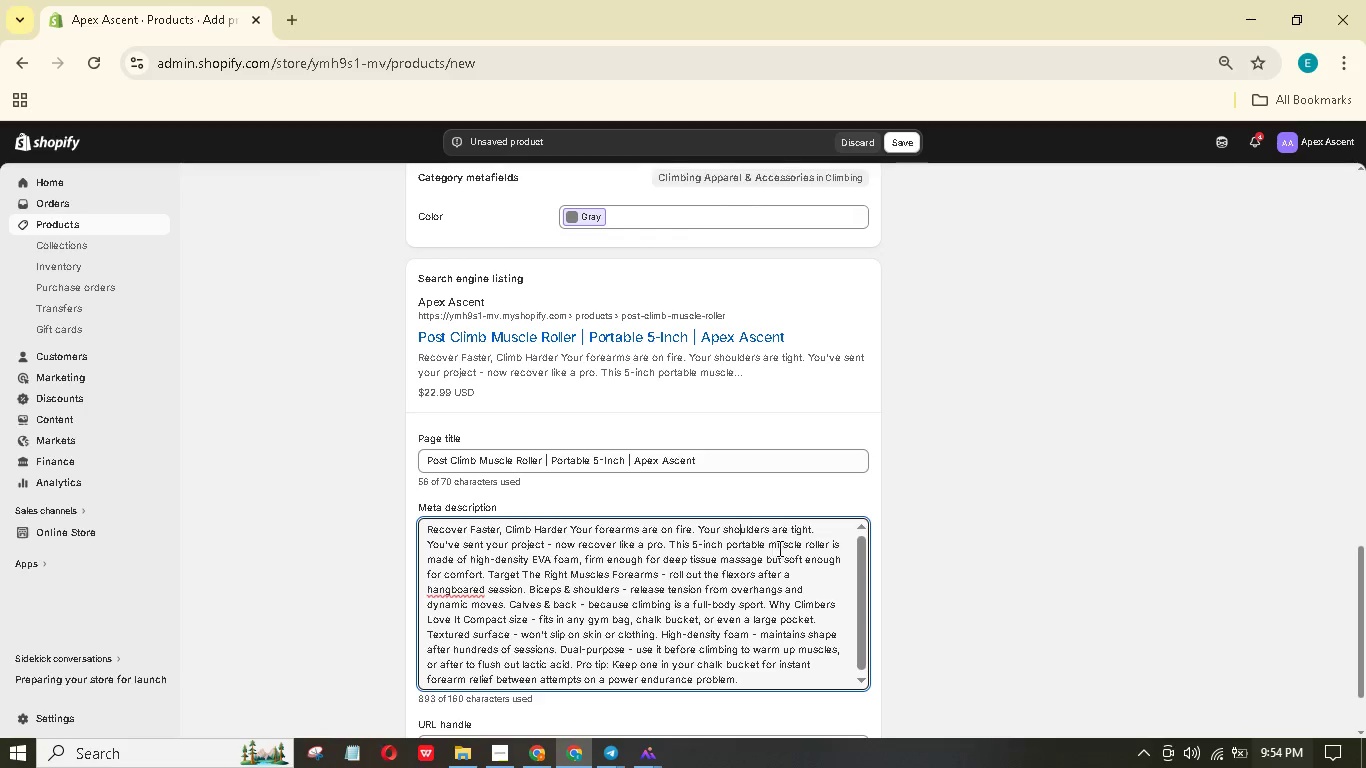 
wait(5.45)
 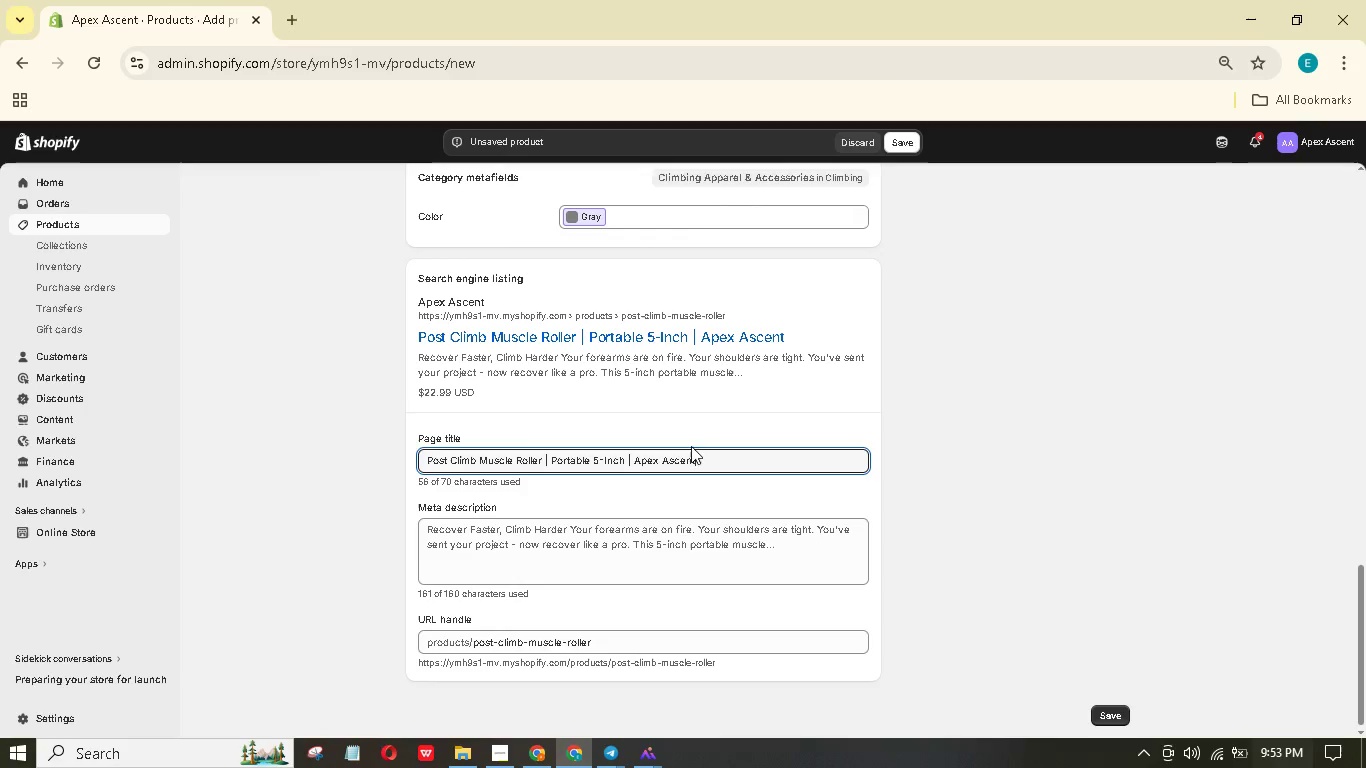 
key(Control+A)
 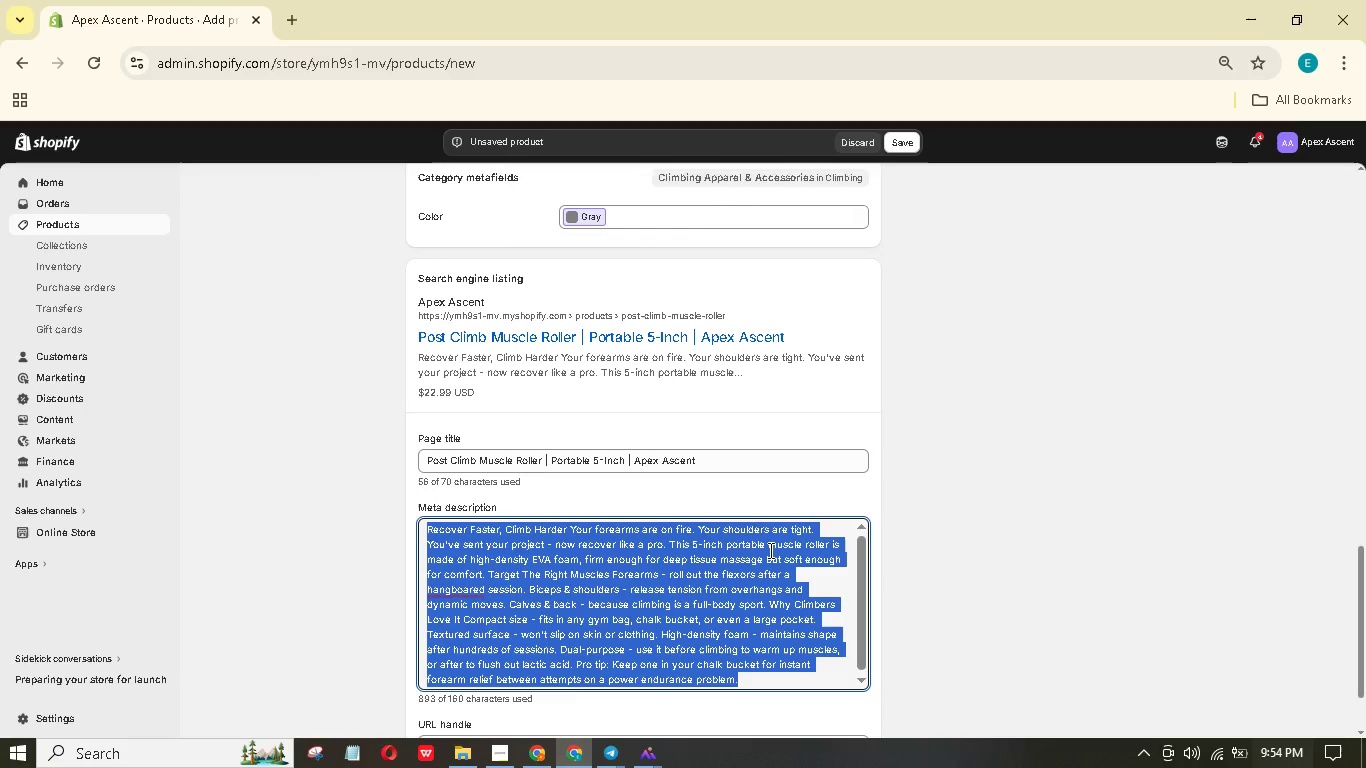 
wait(5.48)
 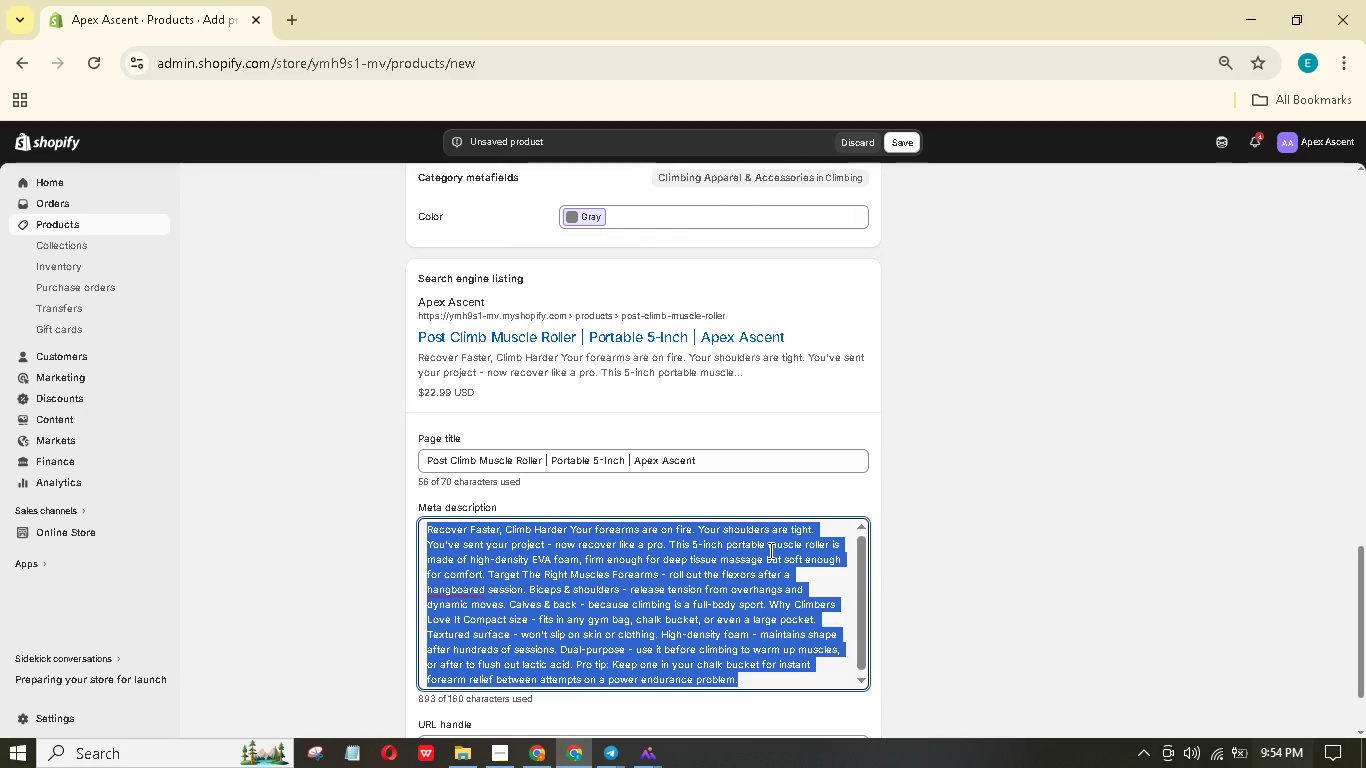 
key(Backspace)
type(Compact foam muscle rollr for forearms, shoulders, nd back. R)
key(Backspace)
 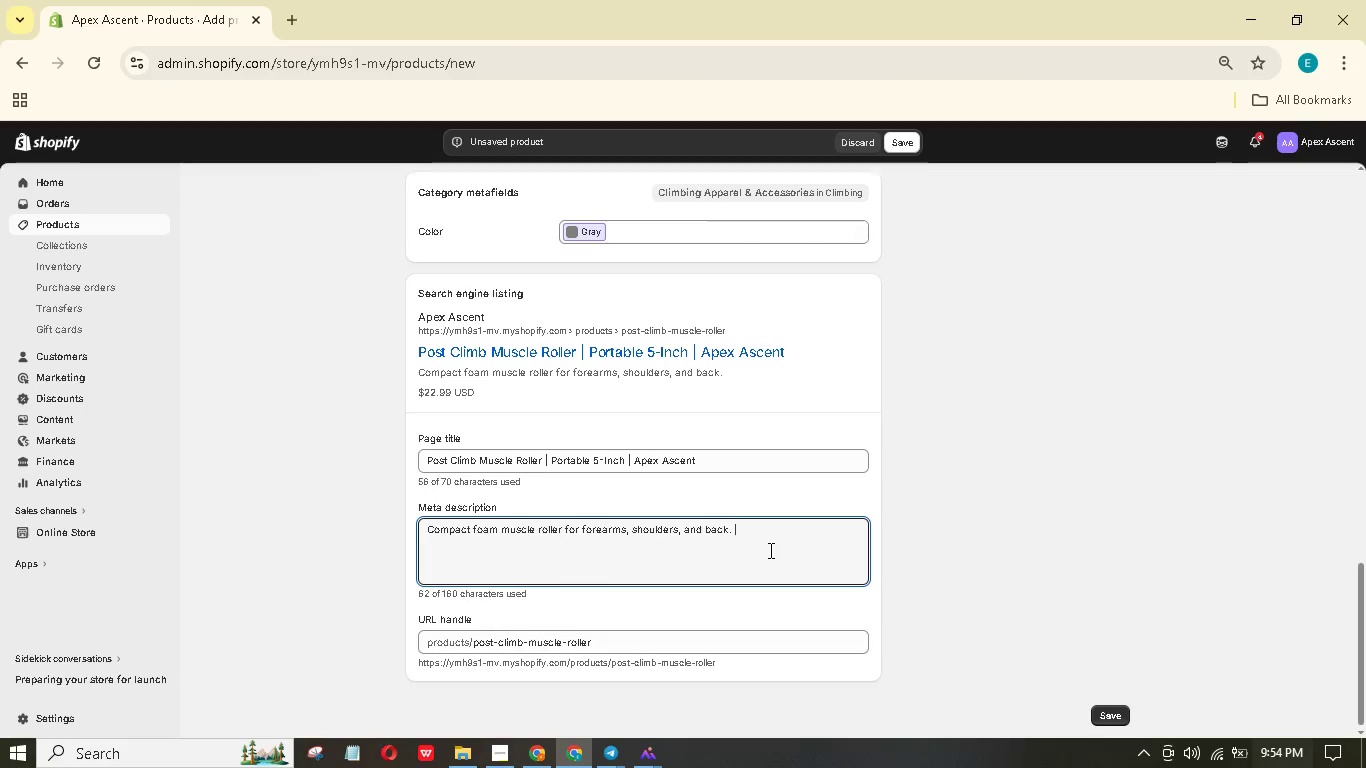 
type(Rel)
 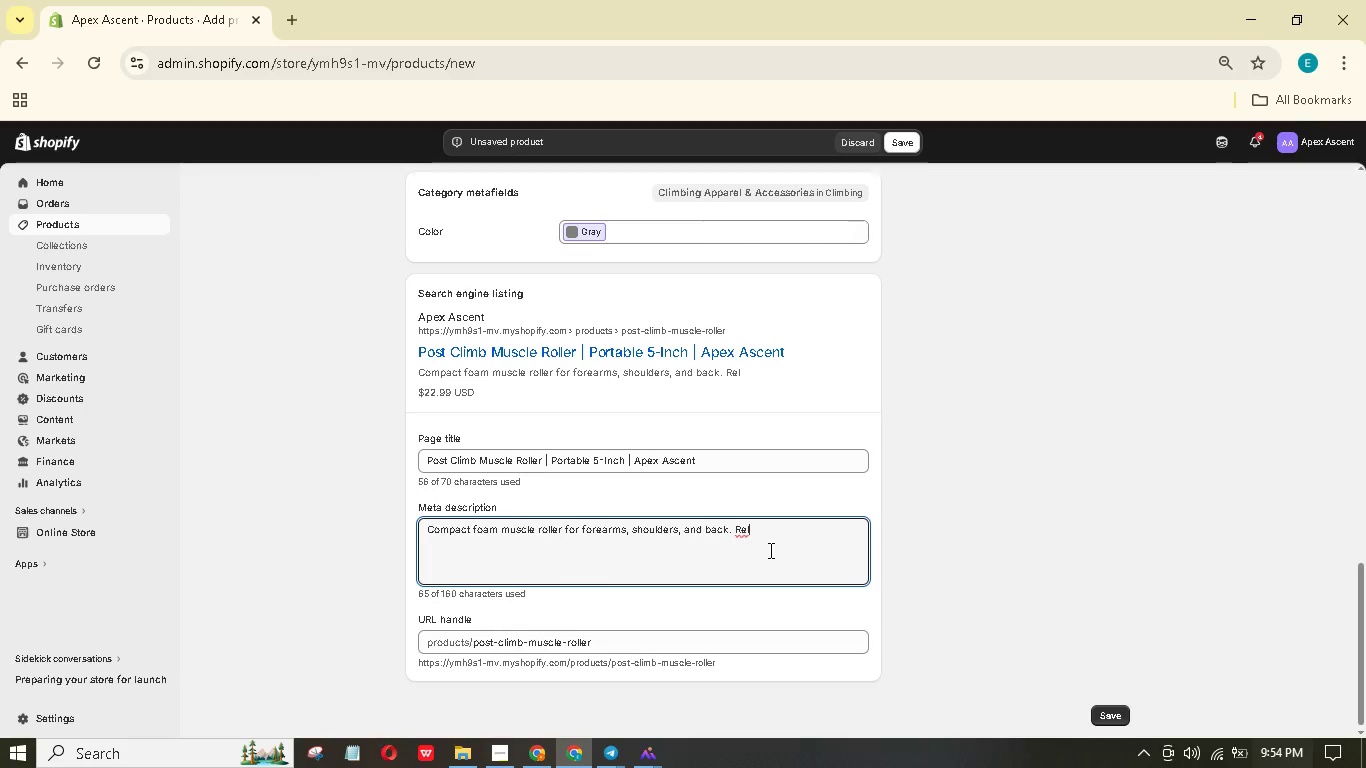 
wait(6.14)
 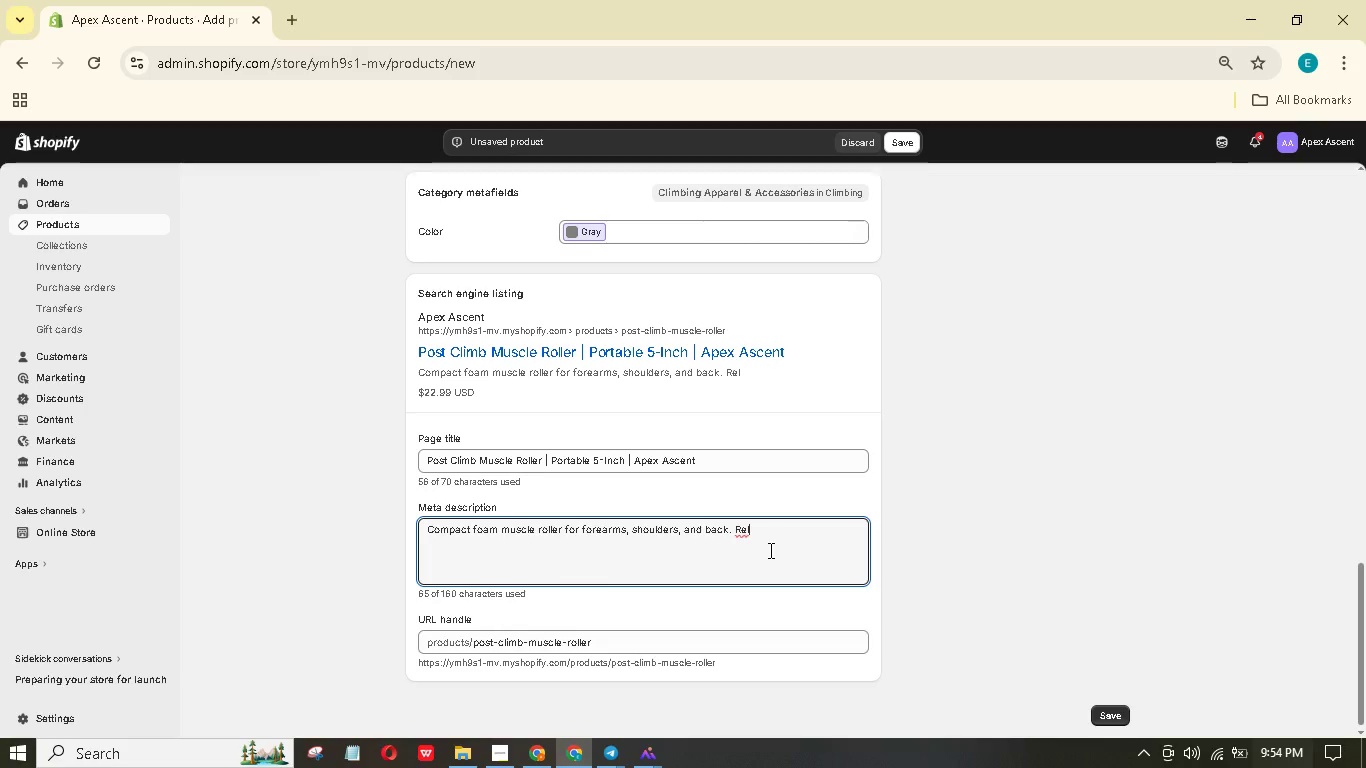 
type(ieves tensin after hrd bouldering sessions. Travel-friendly)
 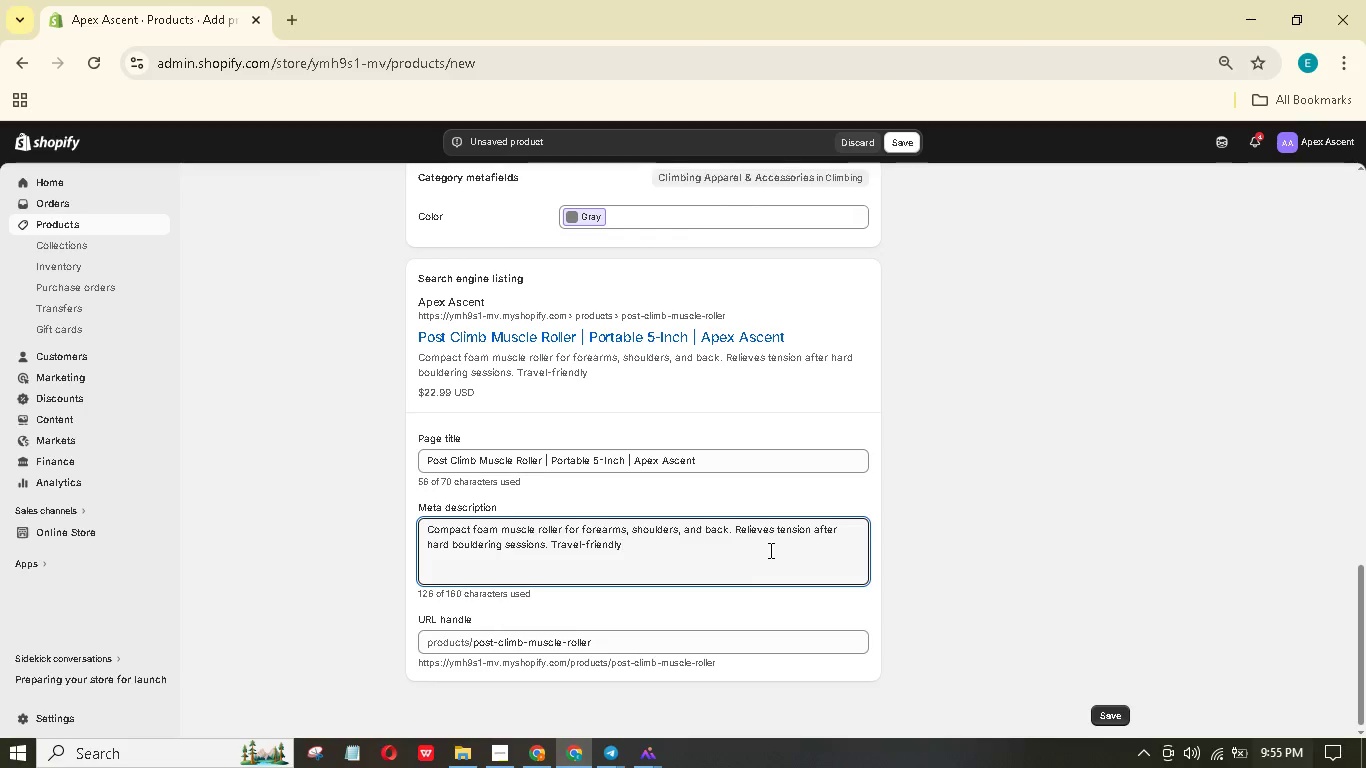 
key(Period)
 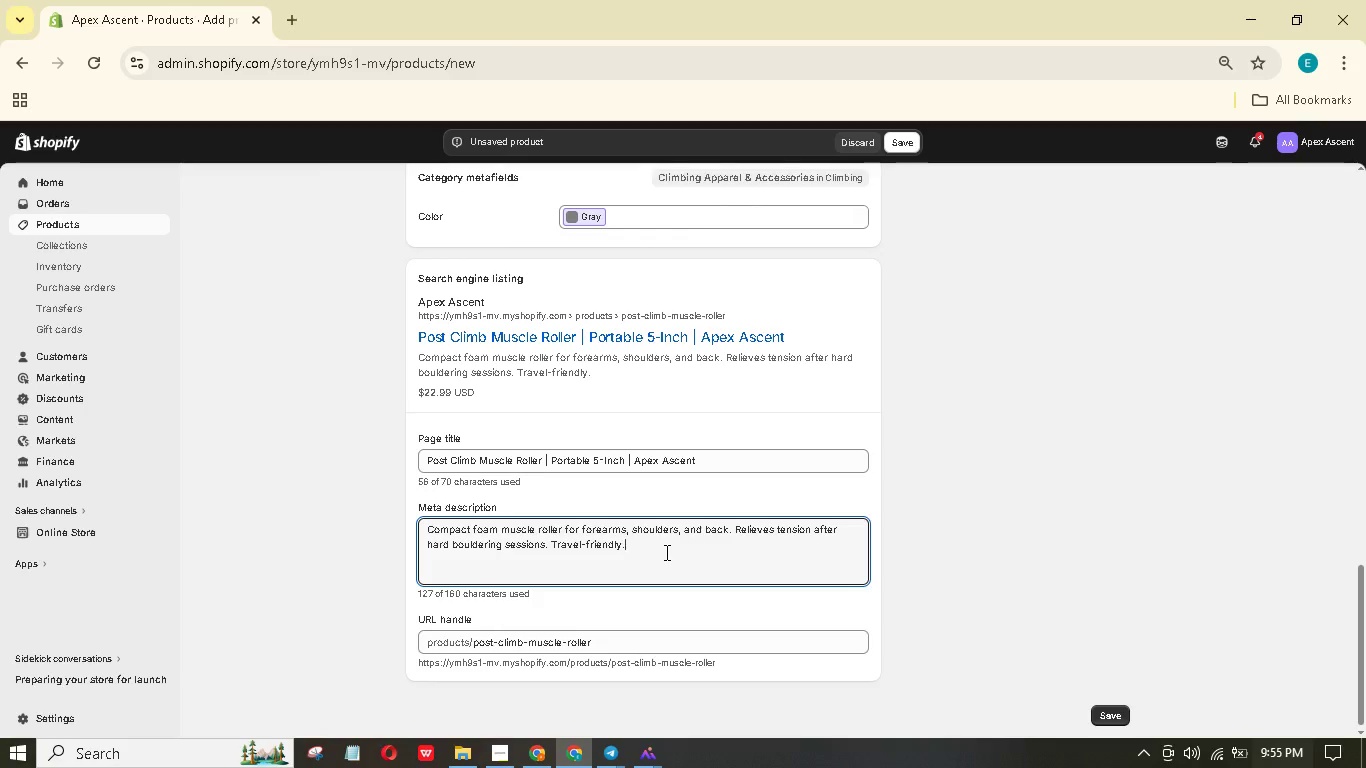 
wait(18.14)
 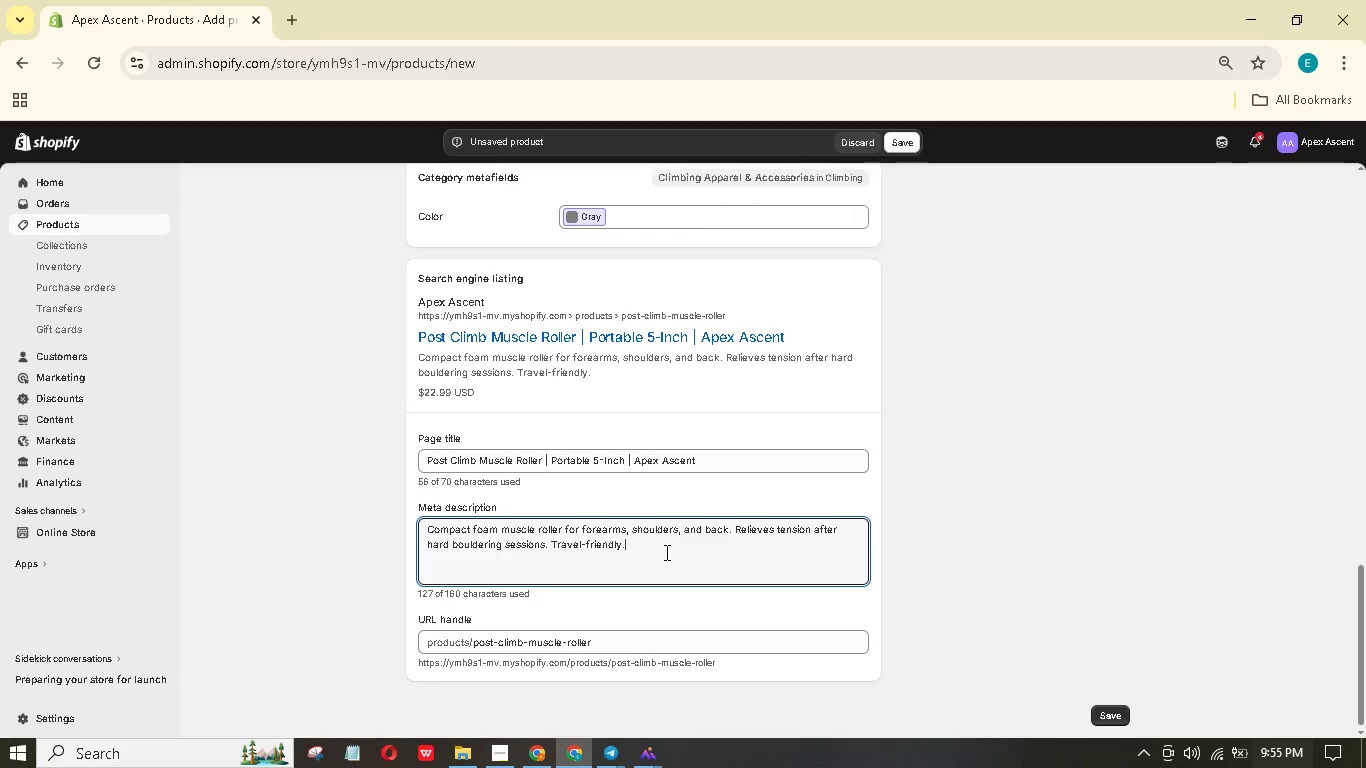 
type( Order now.)
 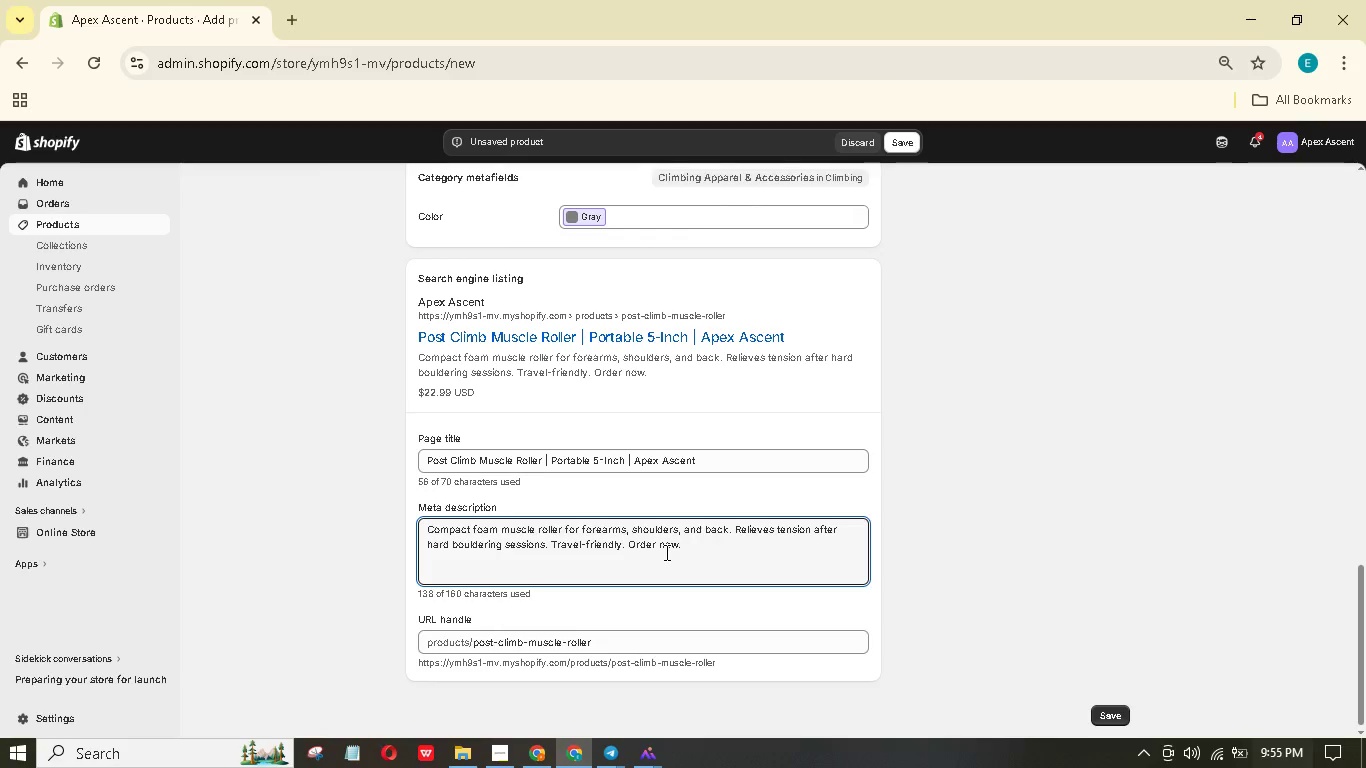 
scroll: coordinate [665, 556], scroll_direction: down, amount: 2.0
 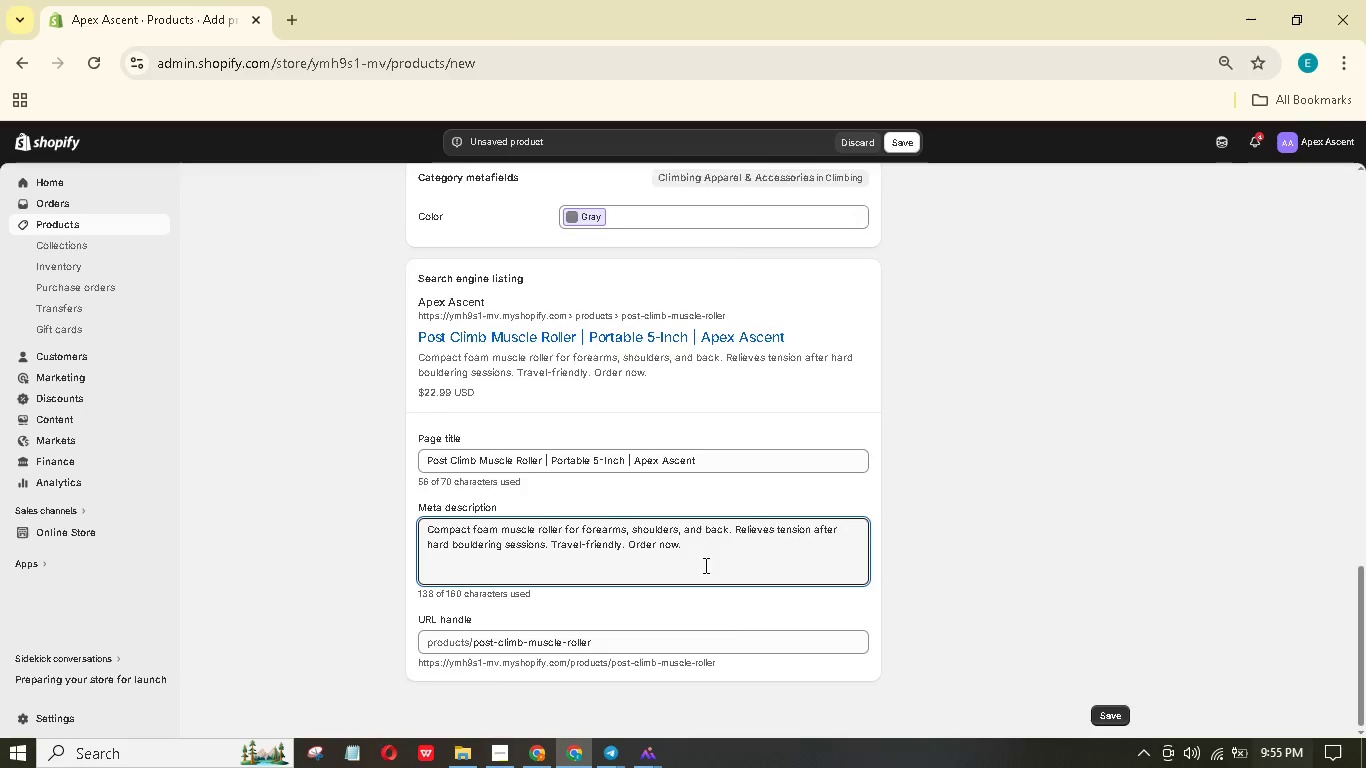 
scroll: coordinate [710, 556], scroll_direction: up, amount: 15.0
 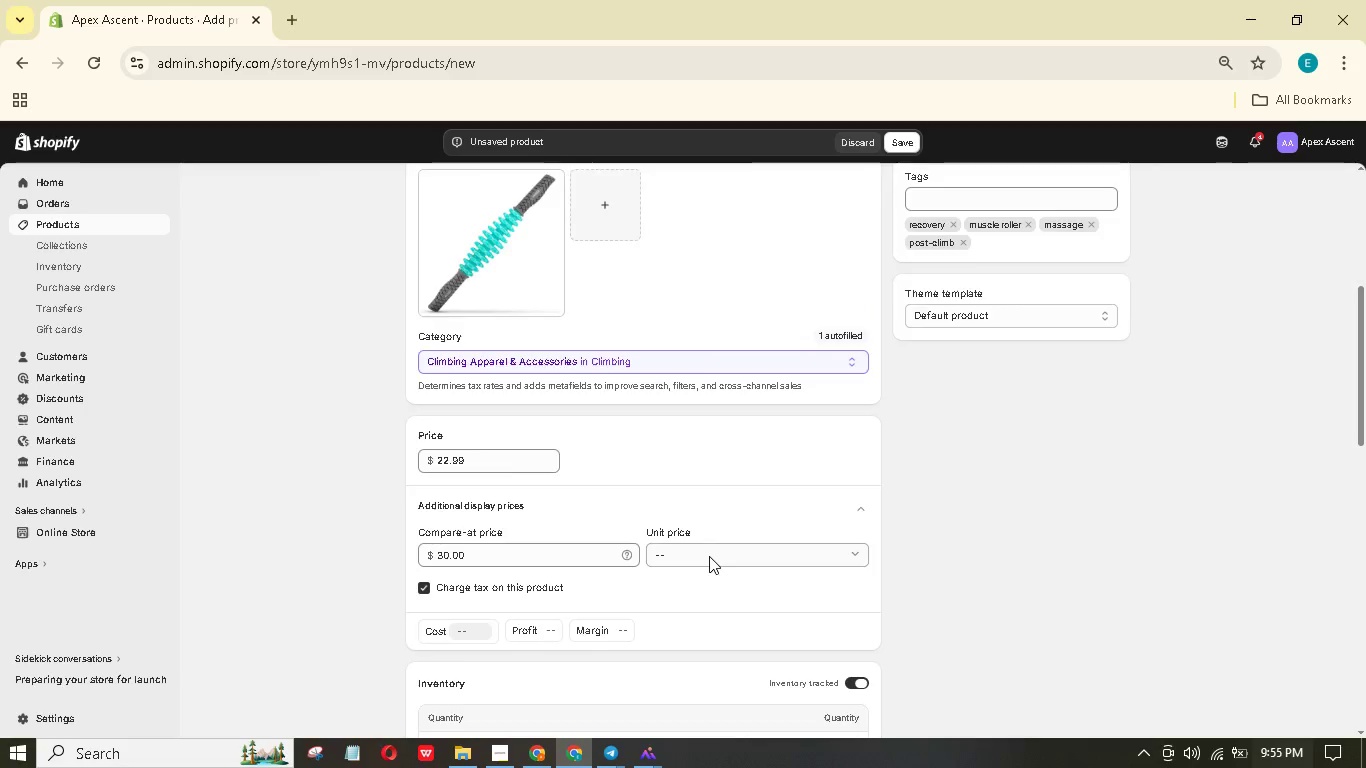 
scroll: coordinate [690, 431], scroll_direction: up, amount: 19.0
 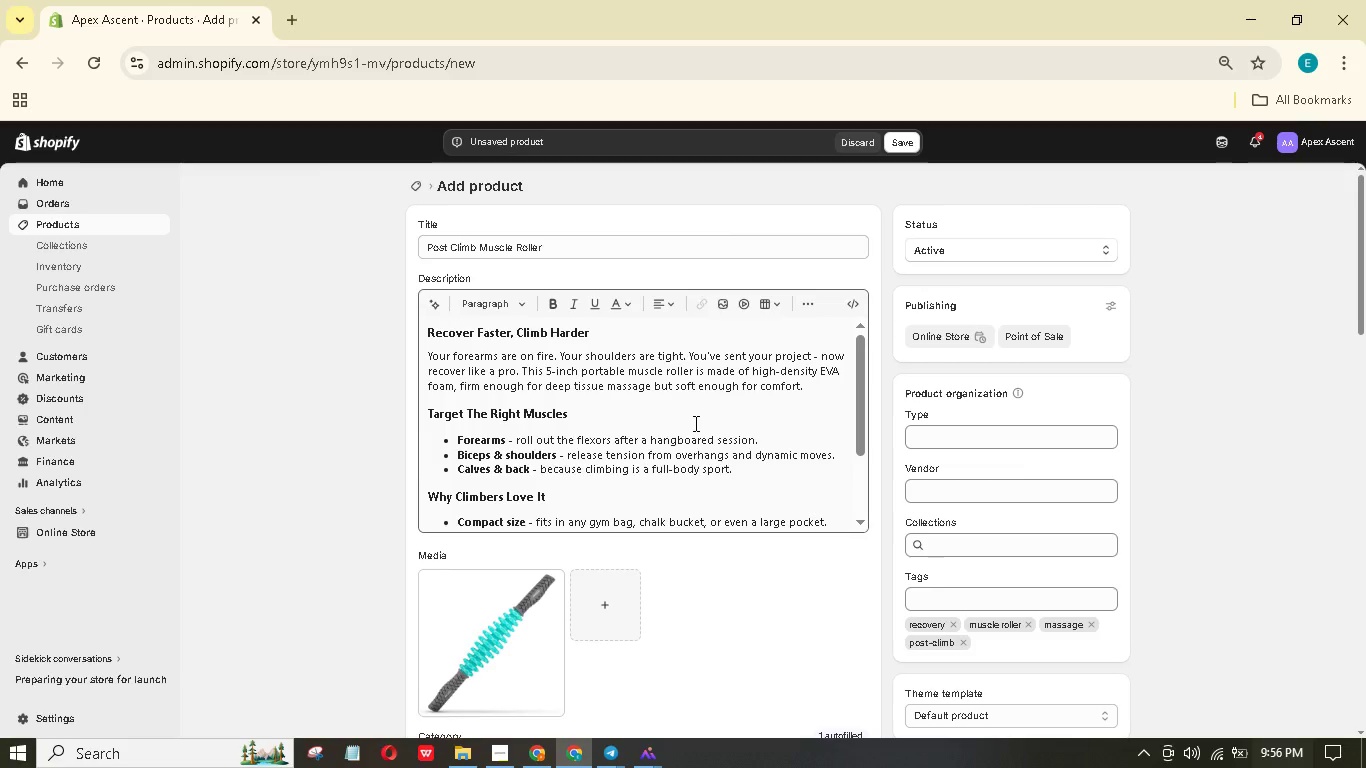 
wait(24.23)
 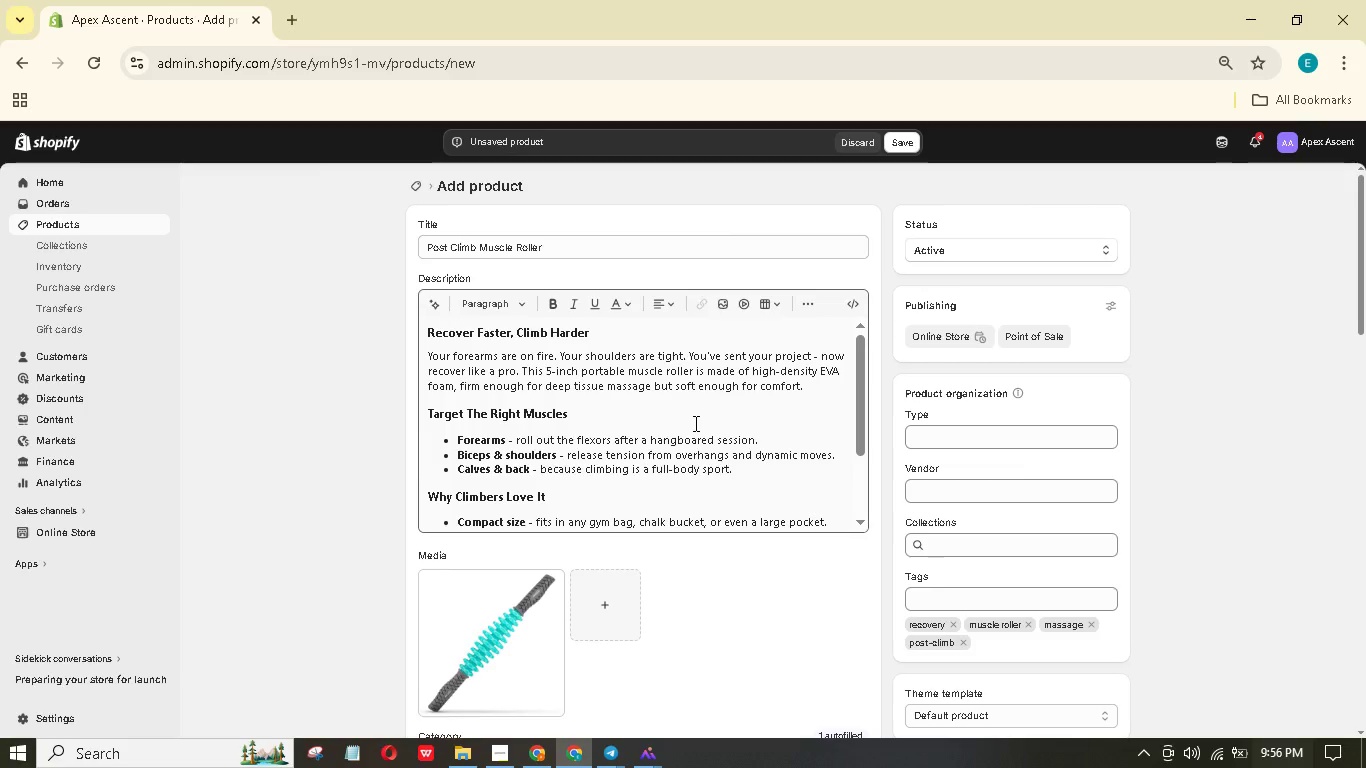 
scroll: coordinate [1144, 447], scroll_direction: up, amount: 8.0
 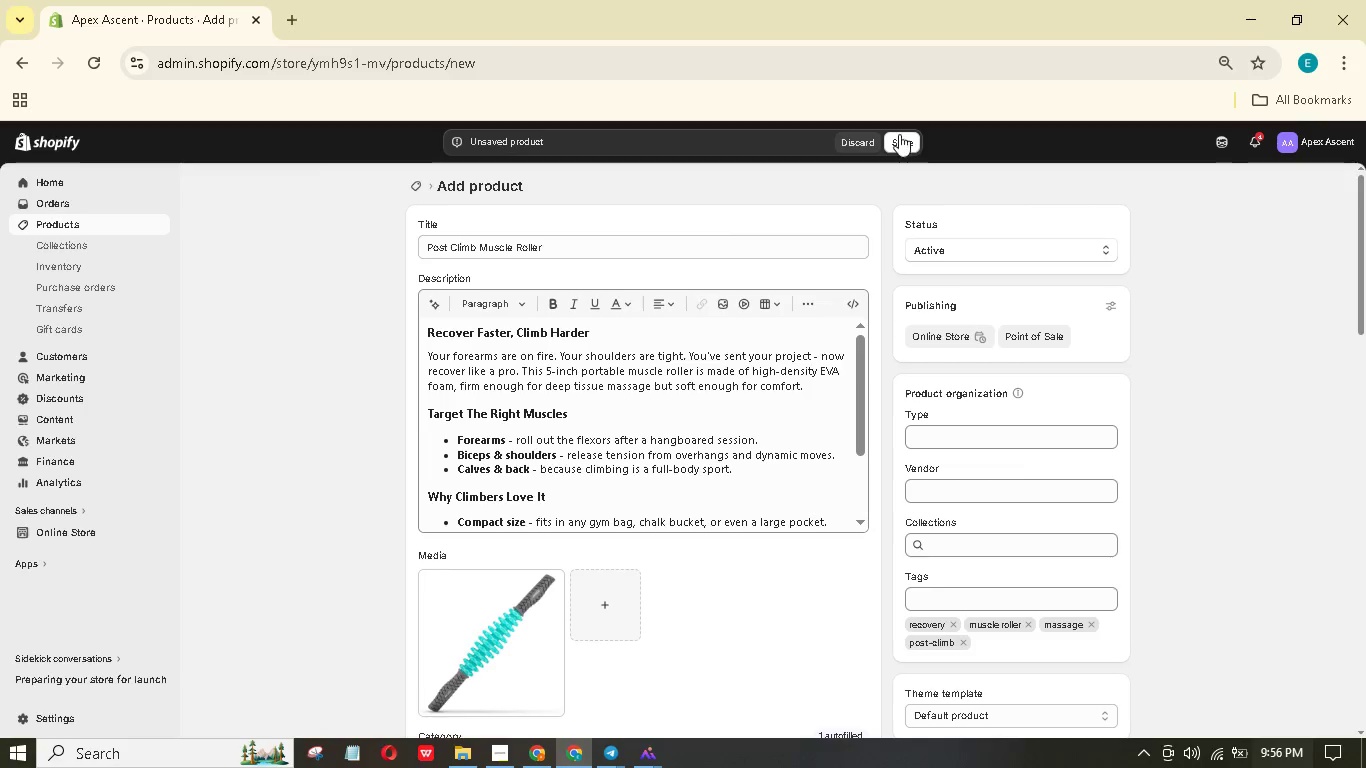 
left_click([899, 134])
 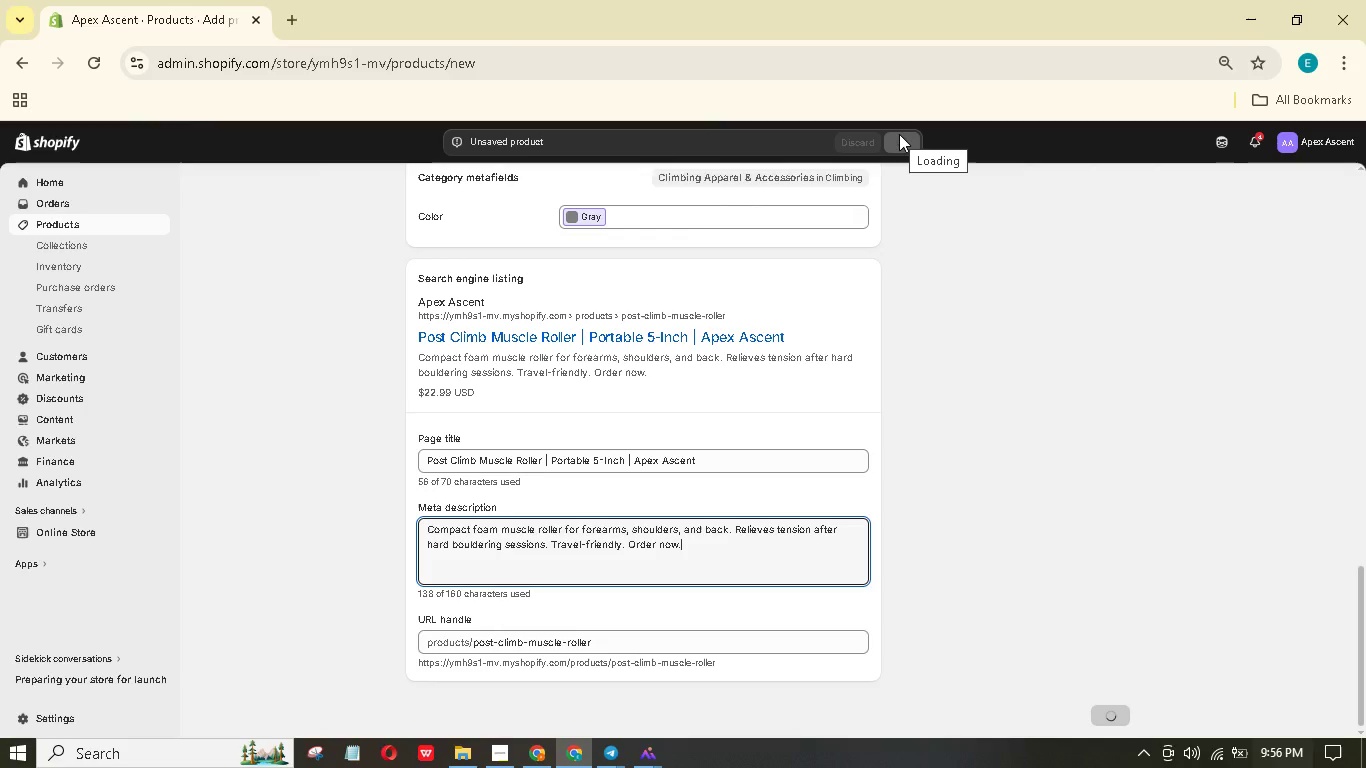 
wait(5.75)
 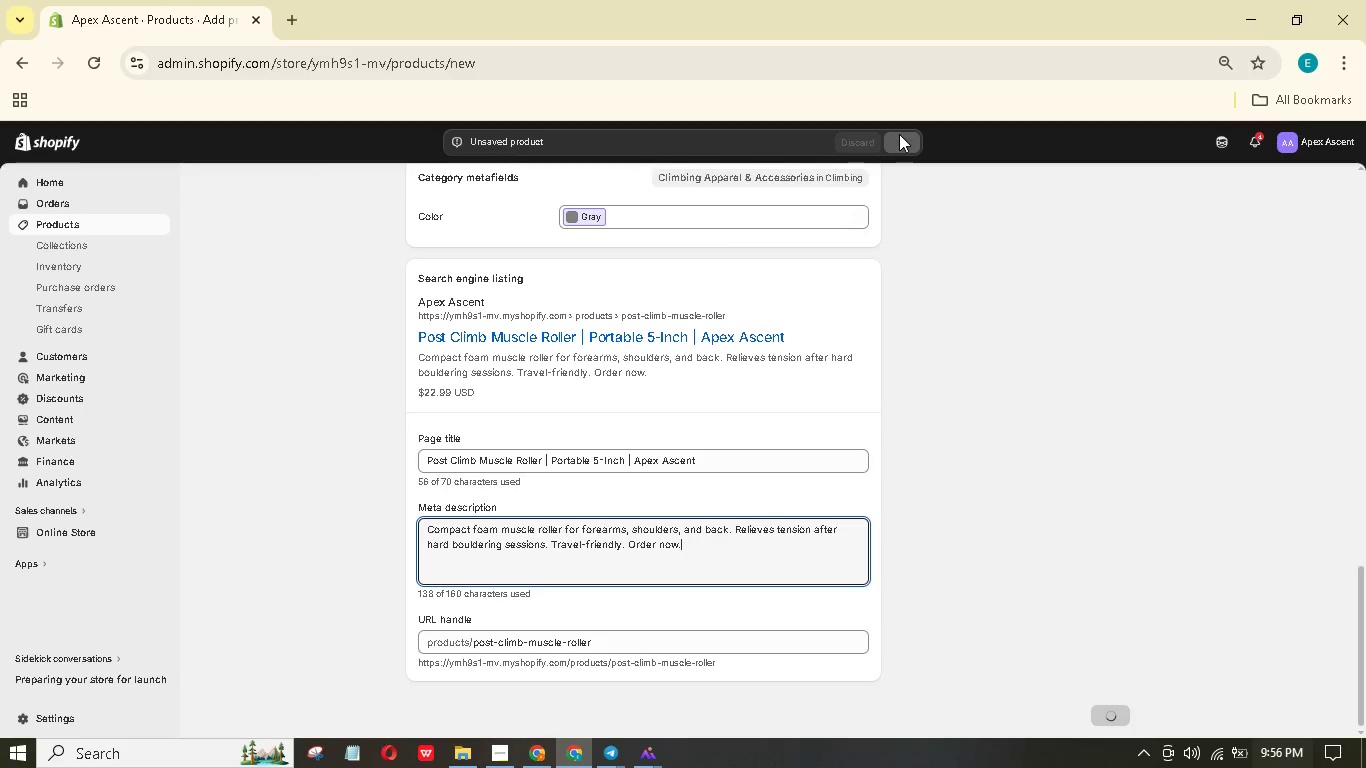 
scroll: coordinate [964, 447], scroll_direction: up, amount: 30.0
 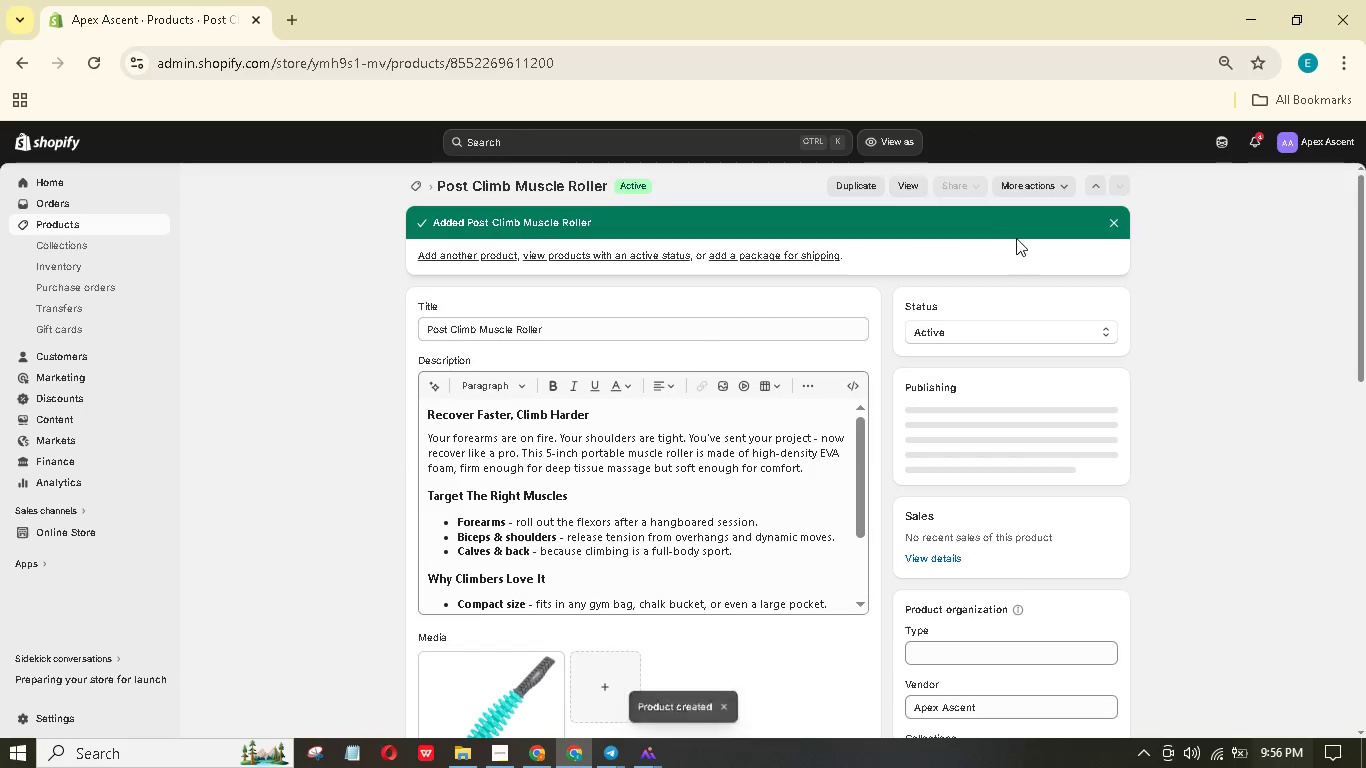 
wait(5.9)
 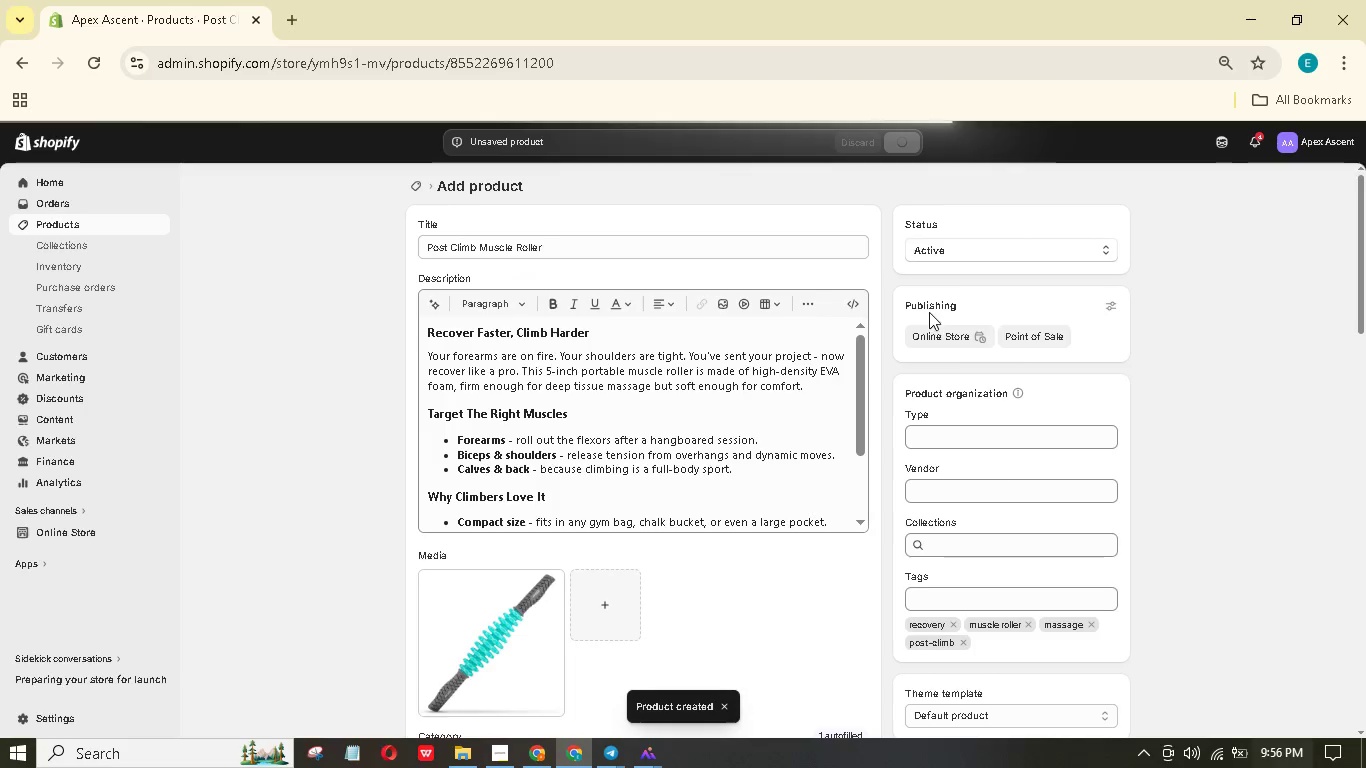 
left_click([1094, 183])
 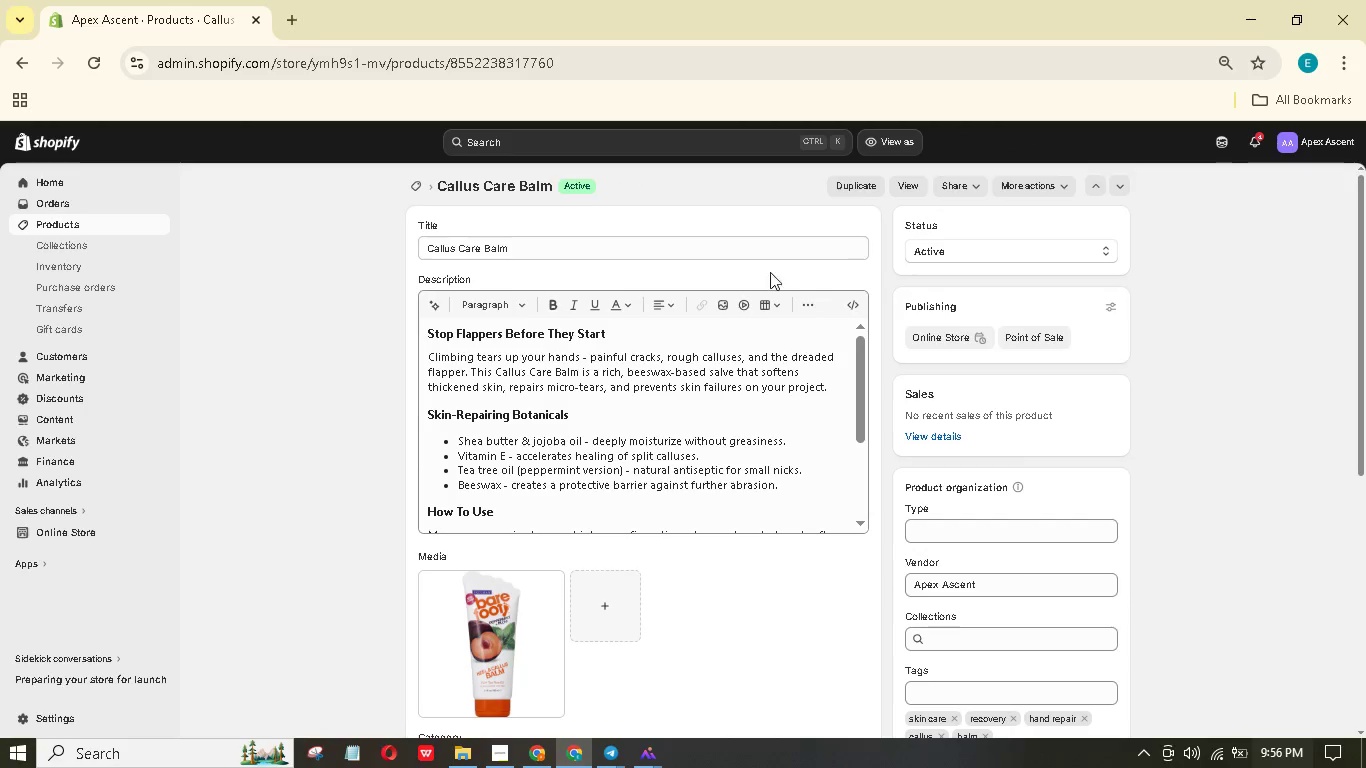 
wait(7.17)
 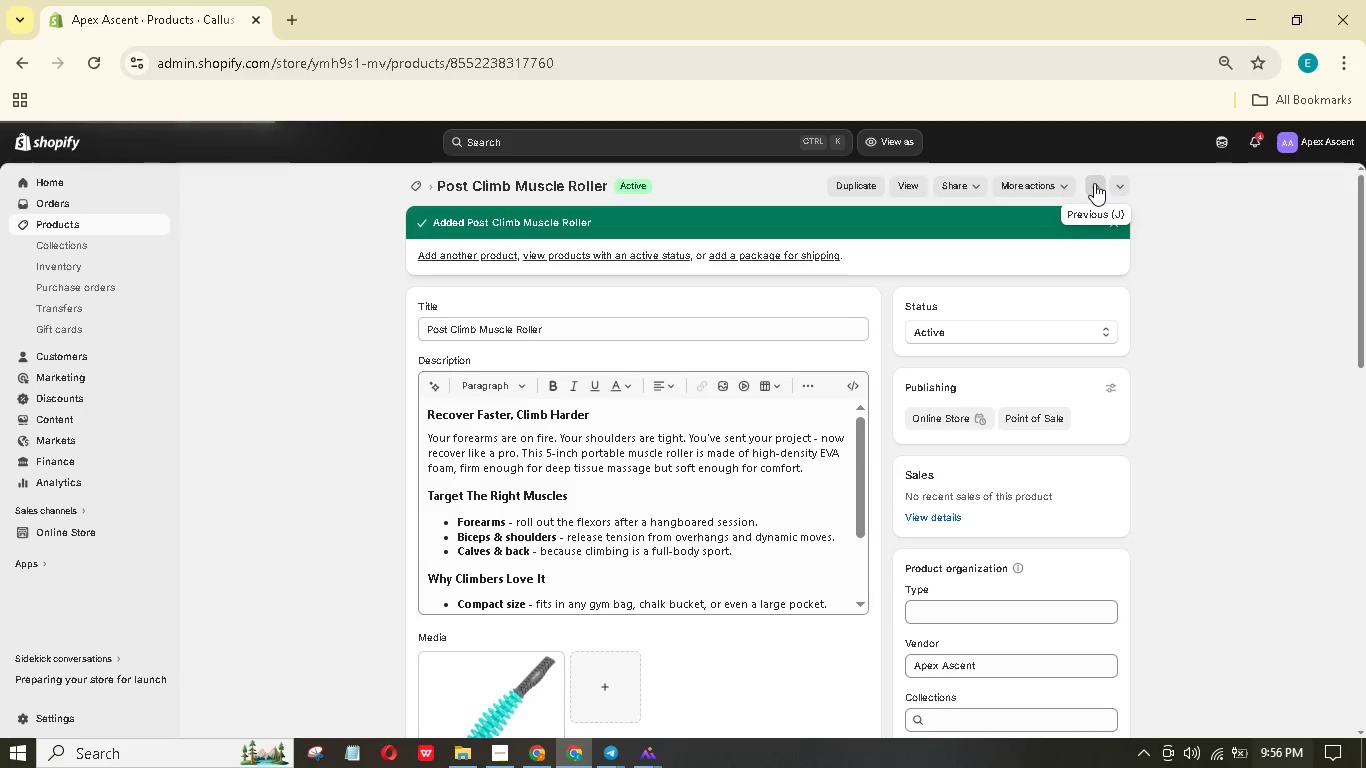 
scroll: coordinate [700, 399], scroll_direction: down, amount: 4.0
 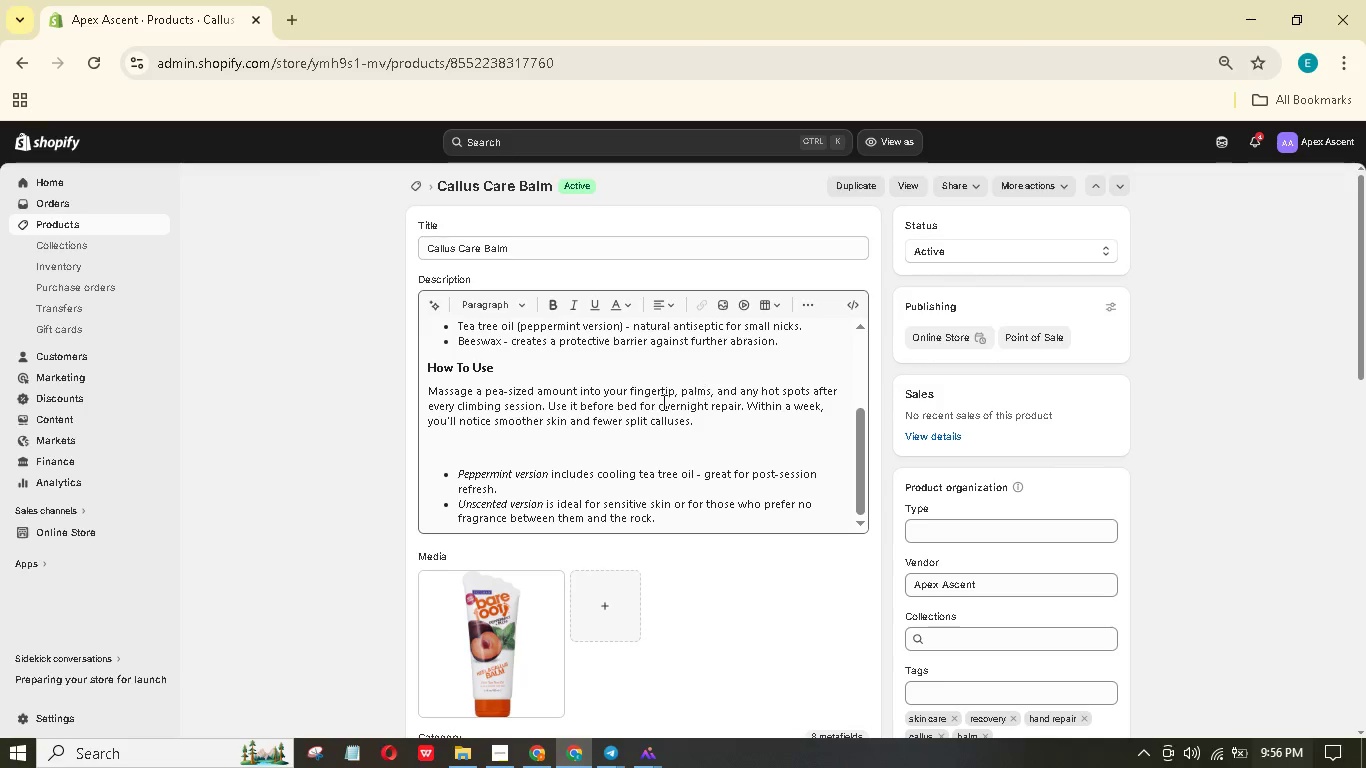 
wait(5.49)
 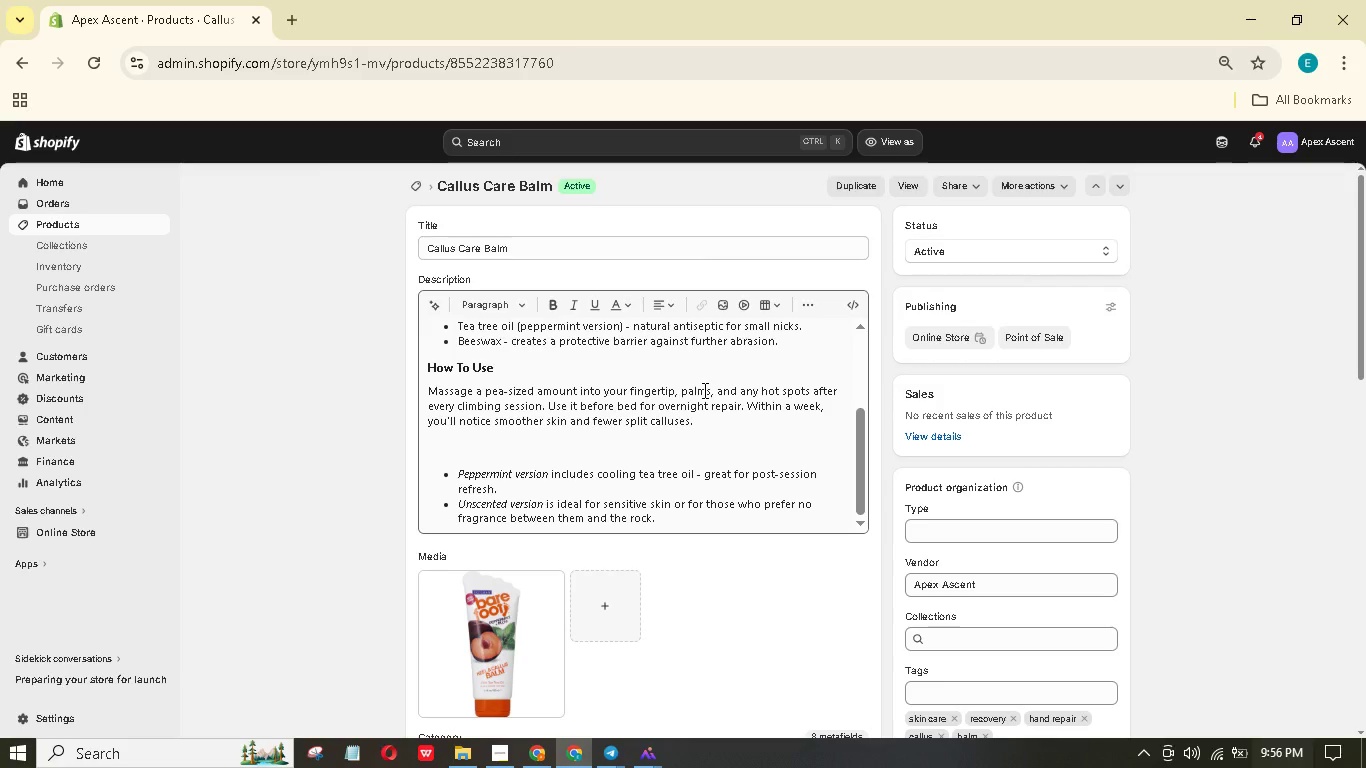 
left_click_drag(start_coordinate=[547, 475], to_coordinate=[452, 477])
 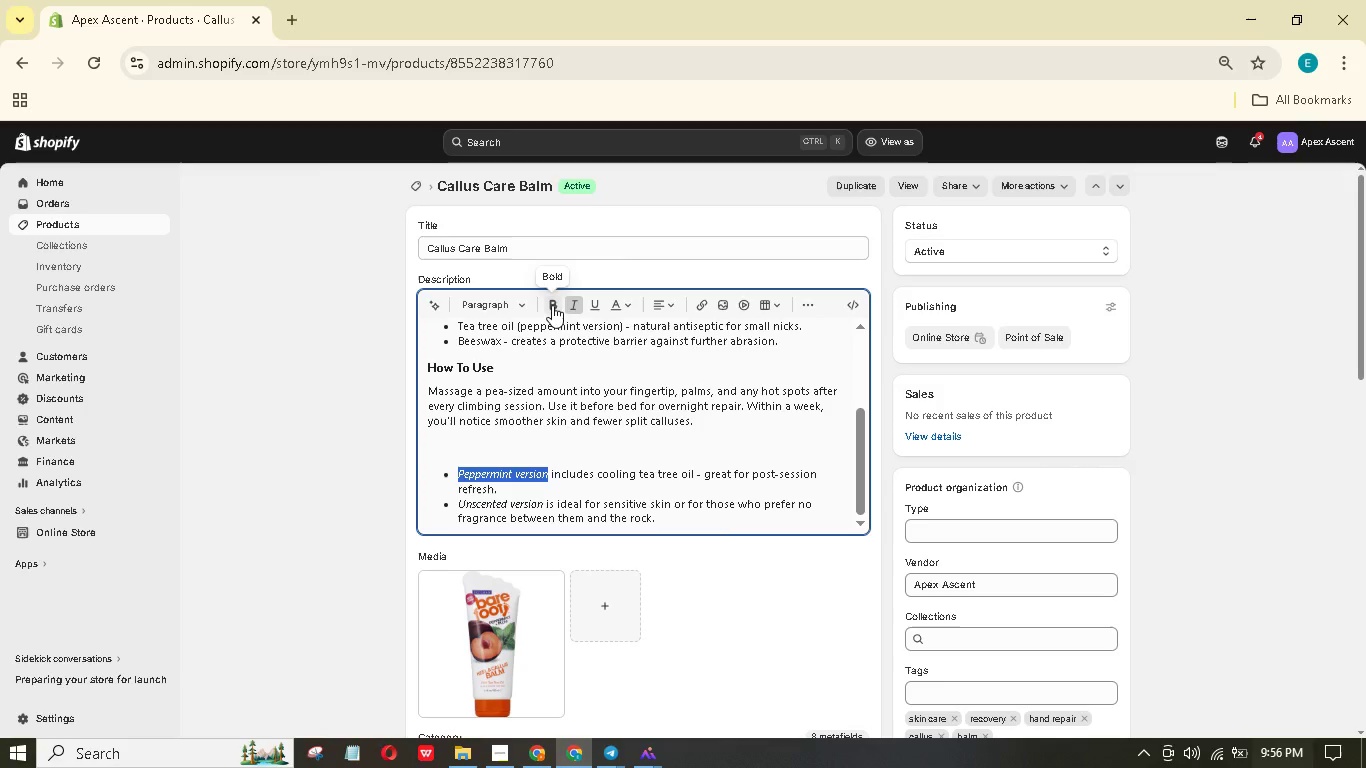 
left_click([552, 305])
 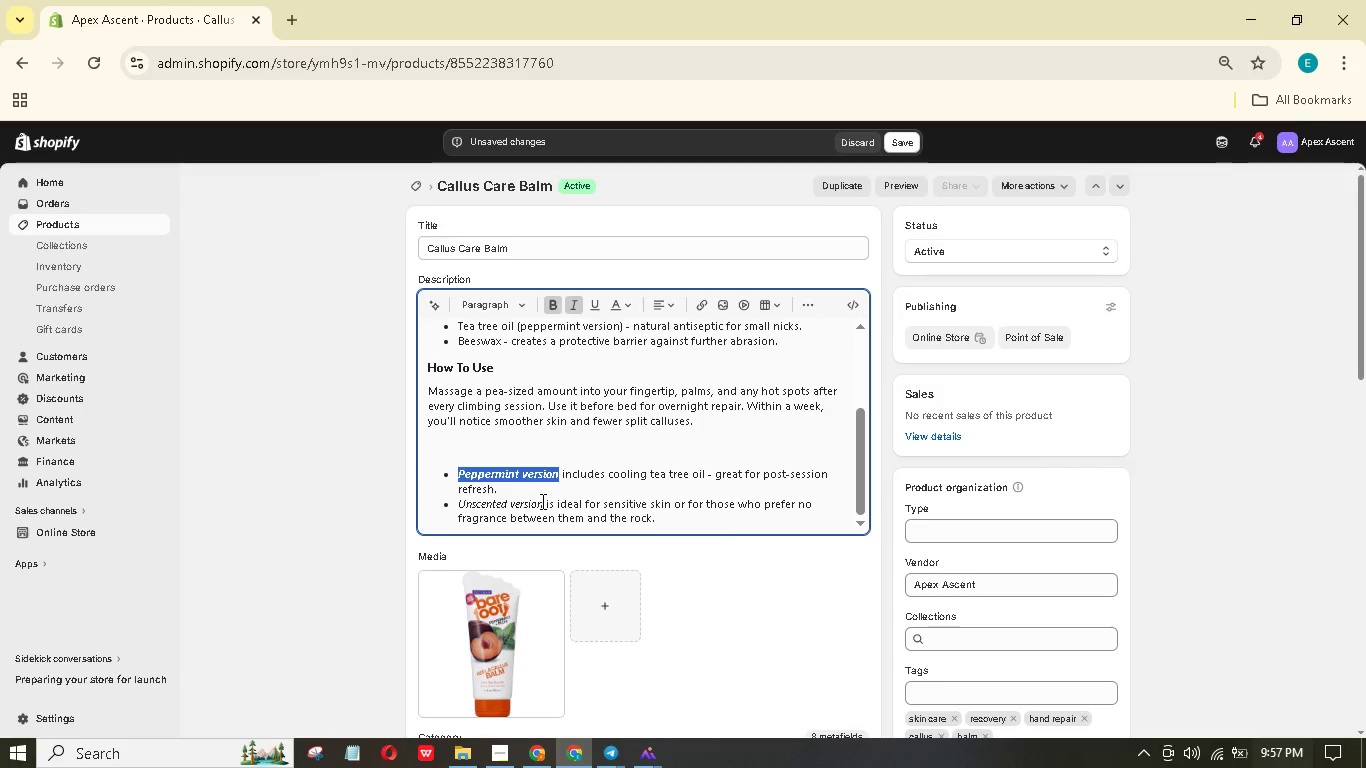 
left_click_drag(start_coordinate=[542, 501], to_coordinate=[457, 501])
 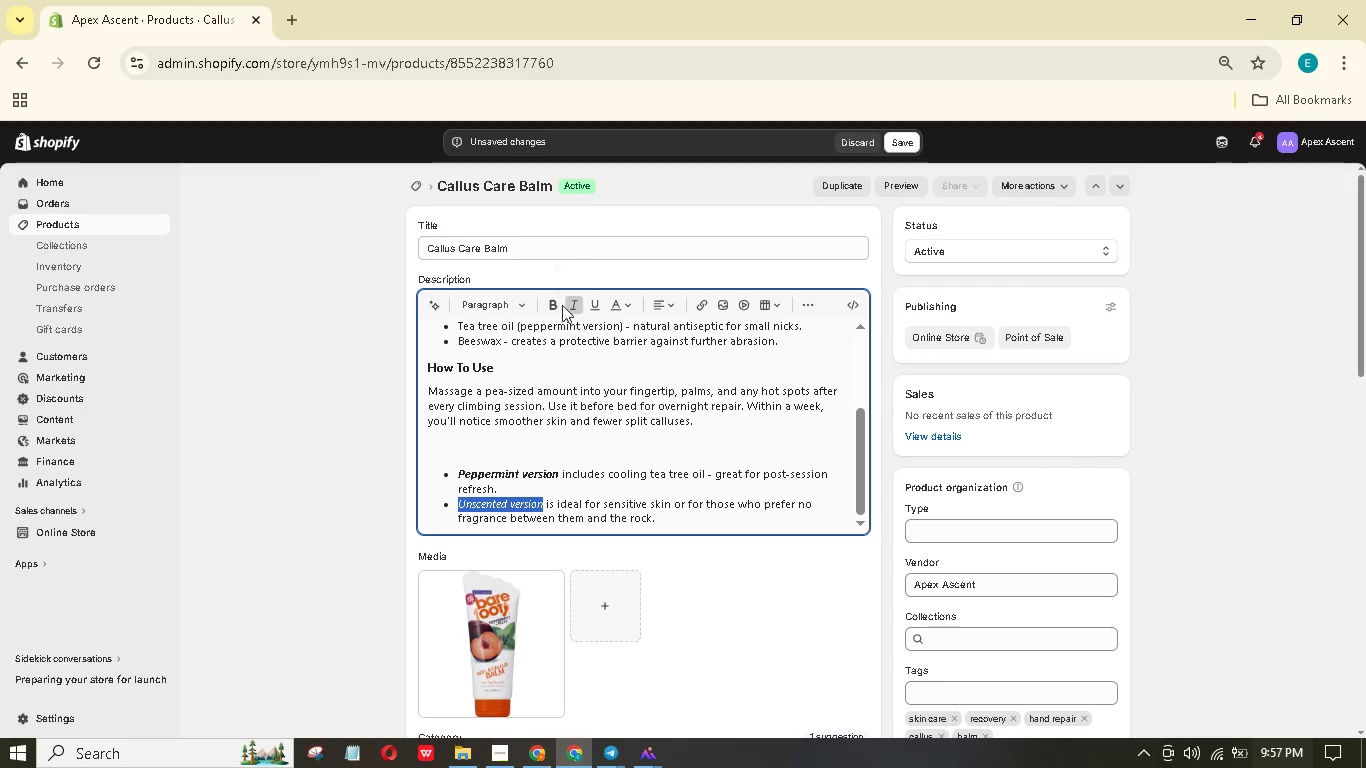 
left_click([555, 302])
 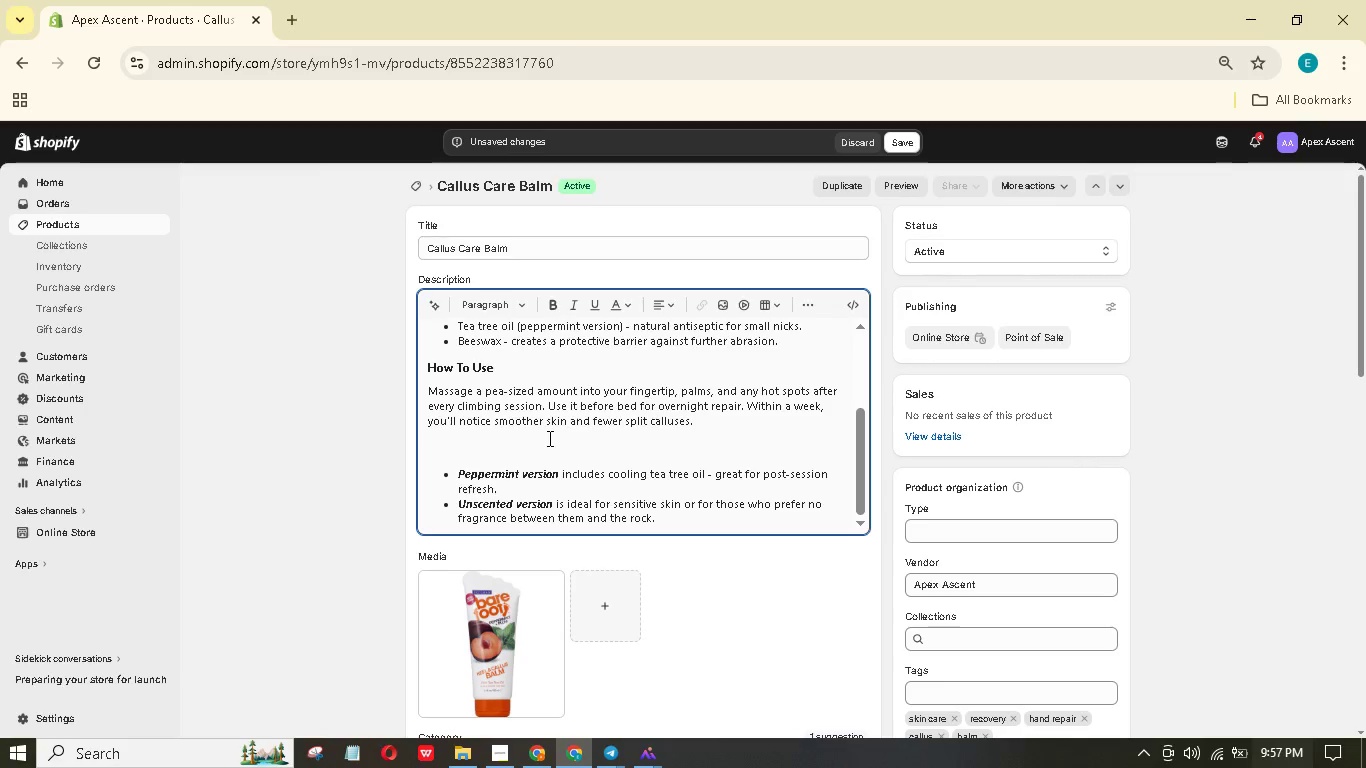 
scroll: coordinate [537, 468], scroll_direction: up, amount: 3.0
 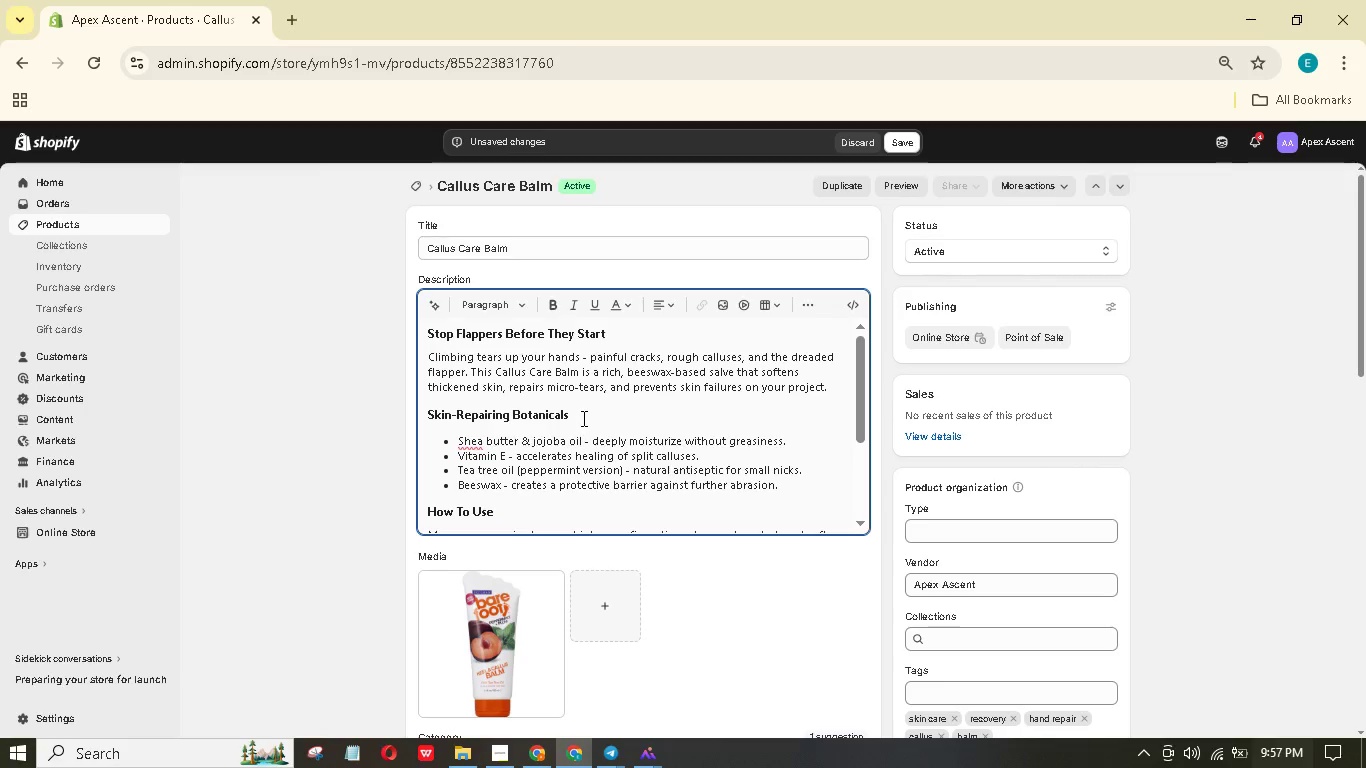 
left_click_drag(start_coordinate=[582, 418], to_coordinate=[425, 402])
 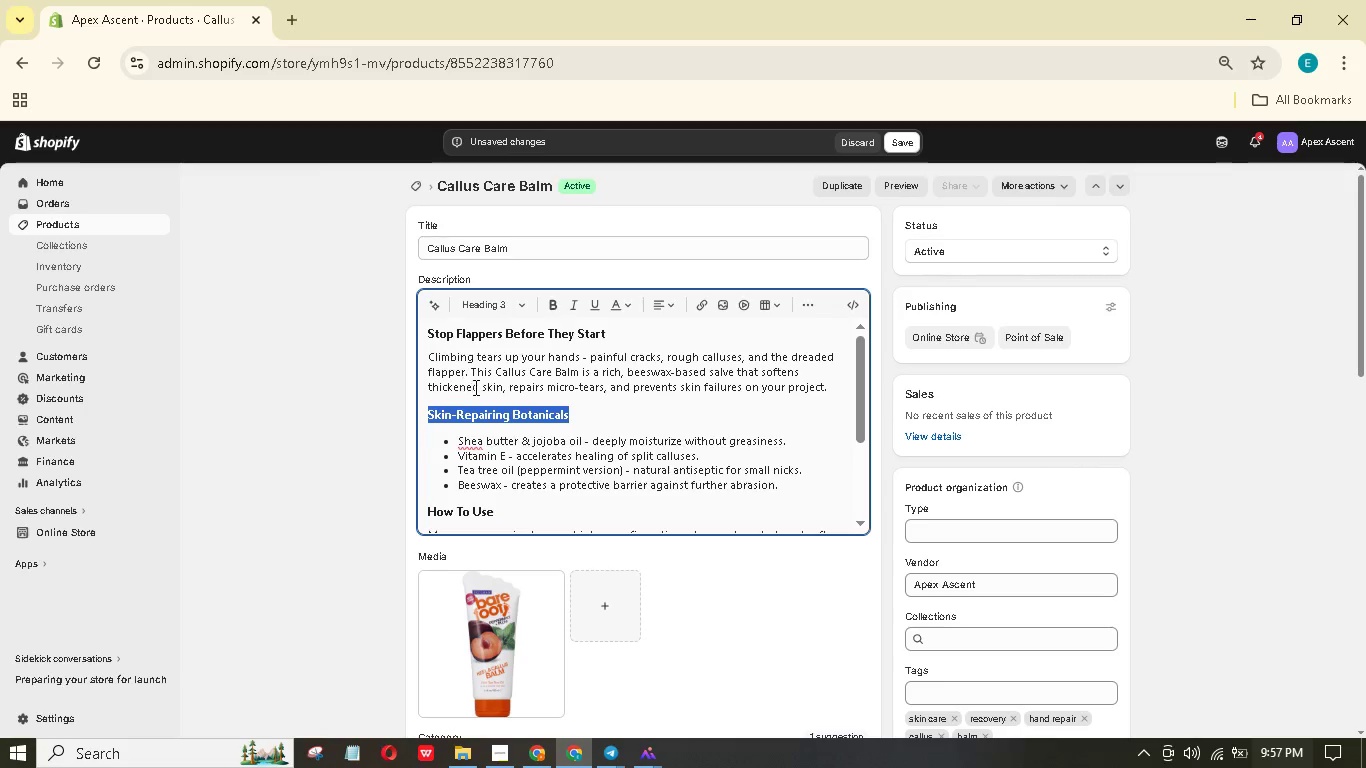 
scroll: coordinate [475, 388], scroll_direction: down, amount: 1.0
 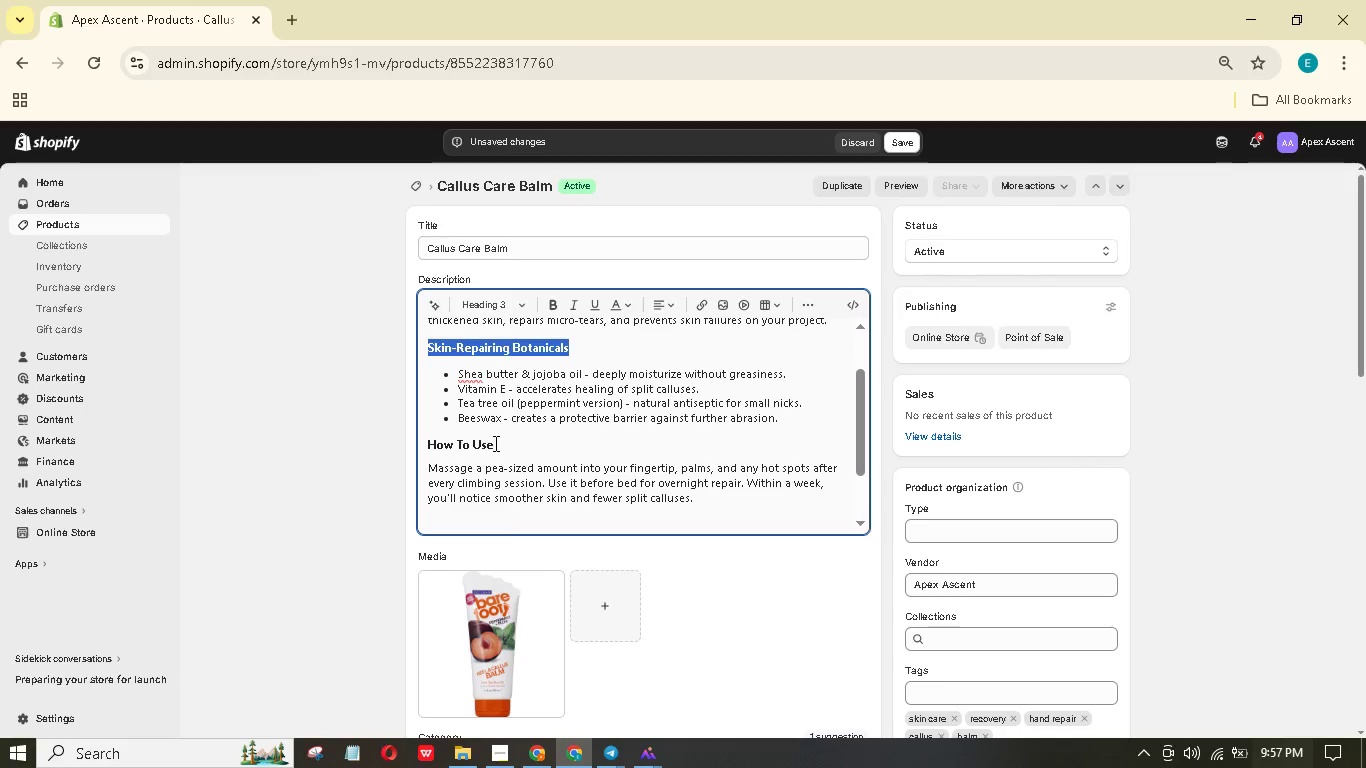 
left_click_drag(start_coordinate=[494, 443], to_coordinate=[413, 445])
 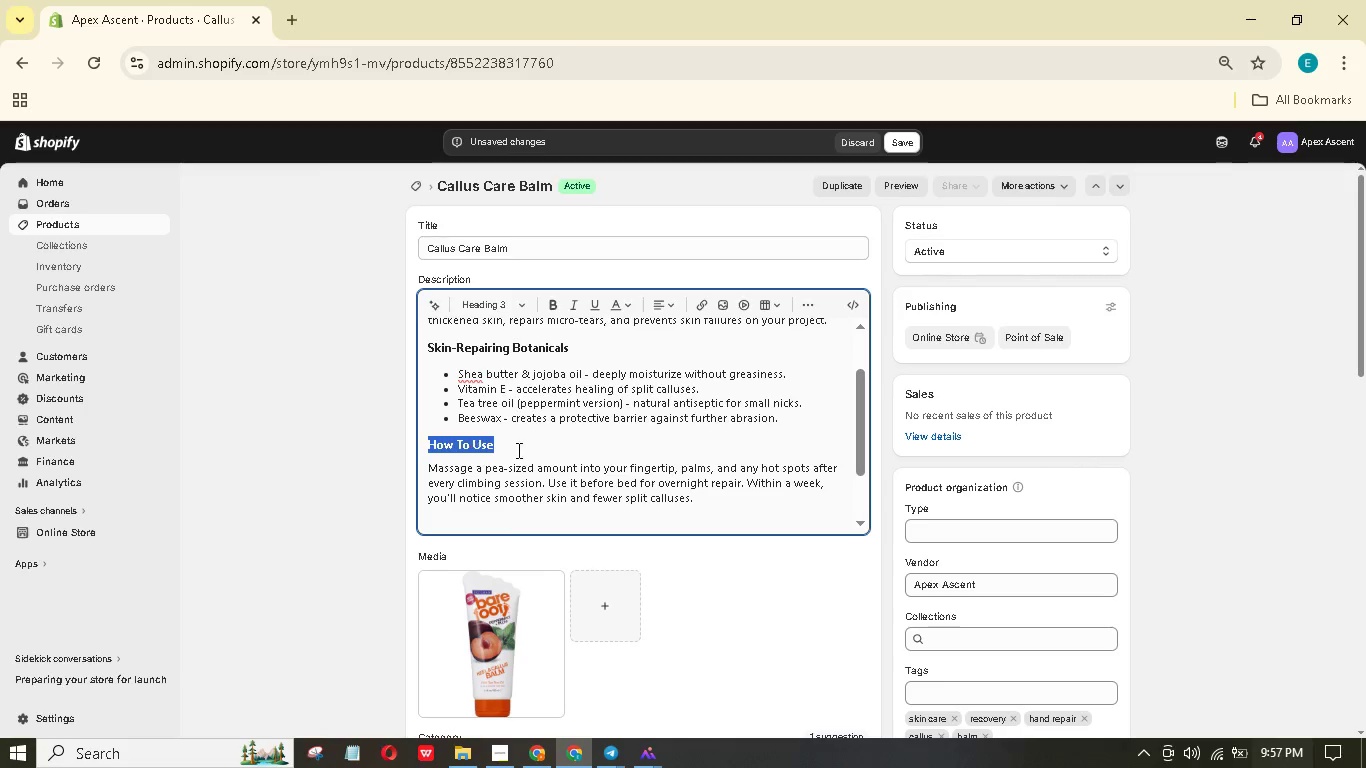 
left_click([544, 458])
 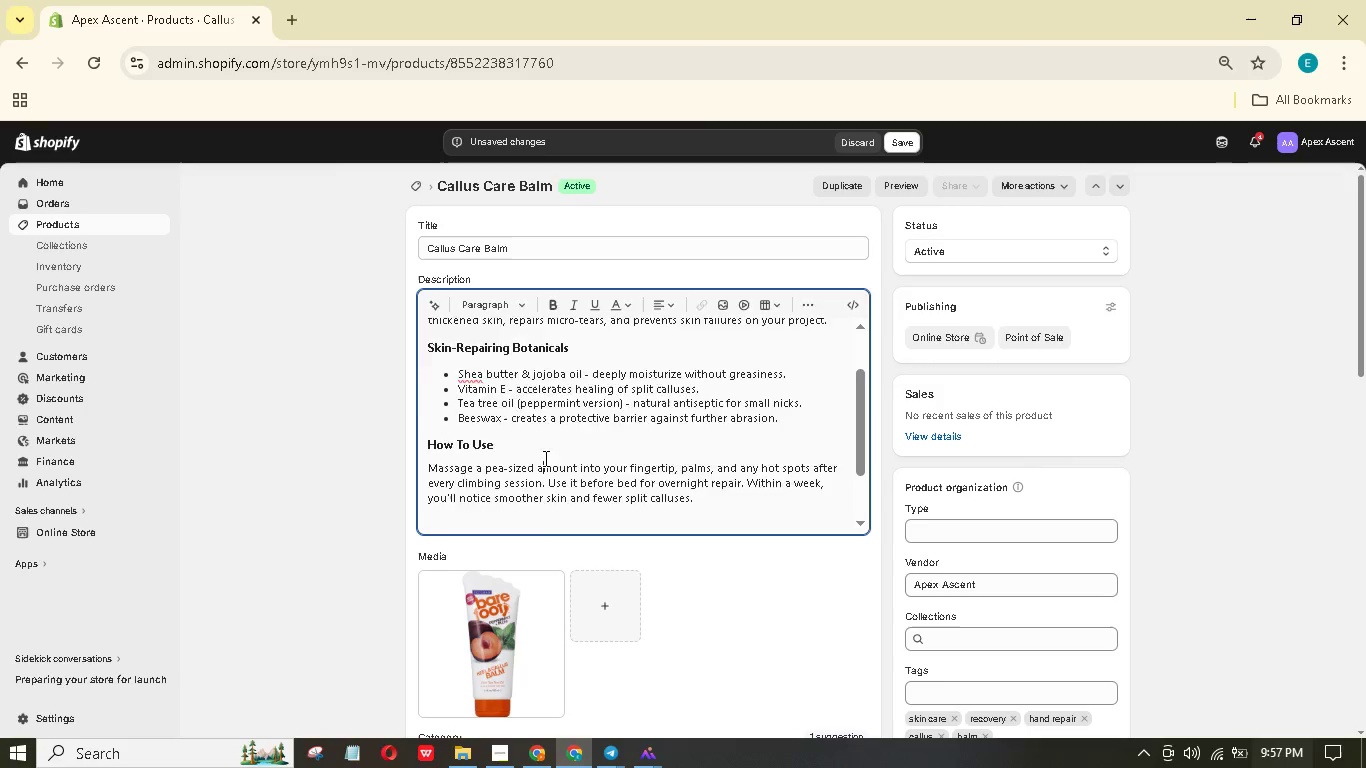 
scroll: coordinate [544, 457], scroll_direction: up, amount: 3.0
 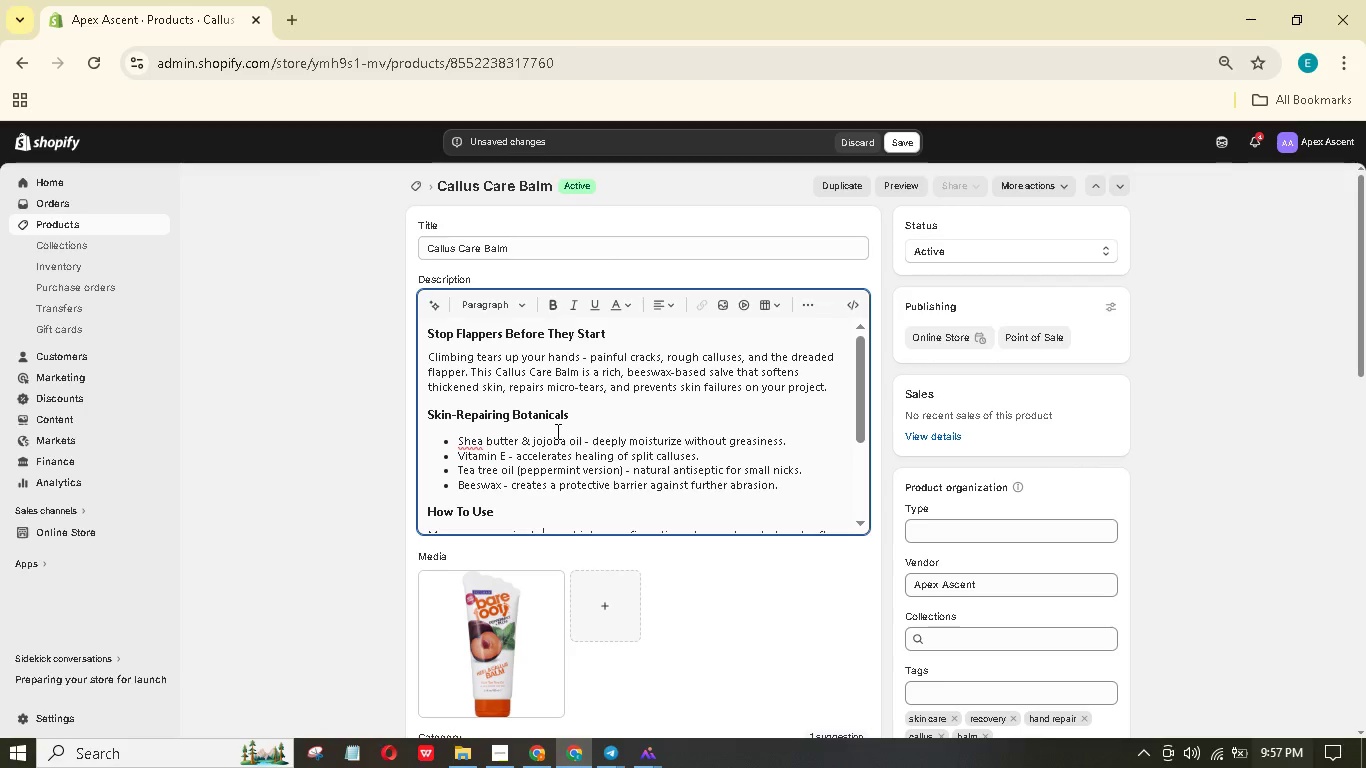 
scroll: coordinate [941, 452], scroll_direction: down, amount: 21.0
 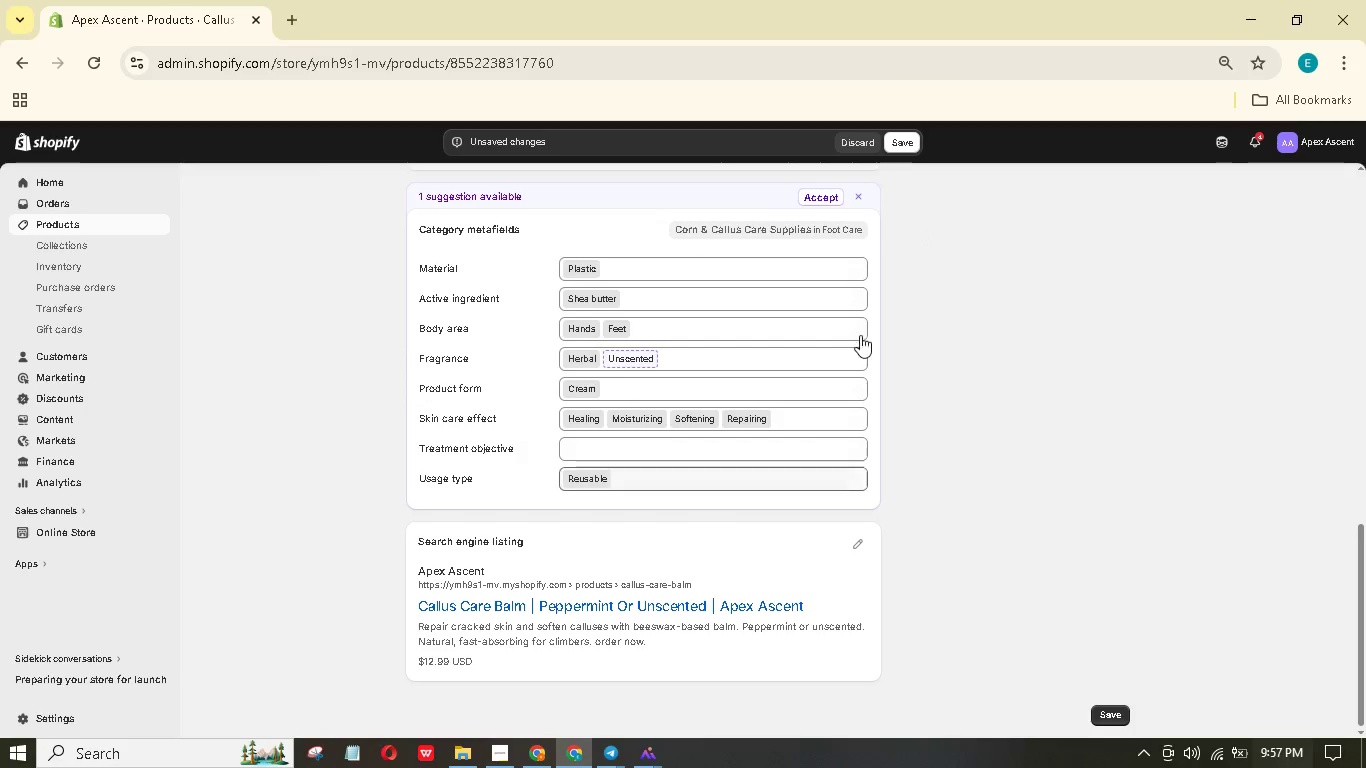 
left_click([908, 138])
 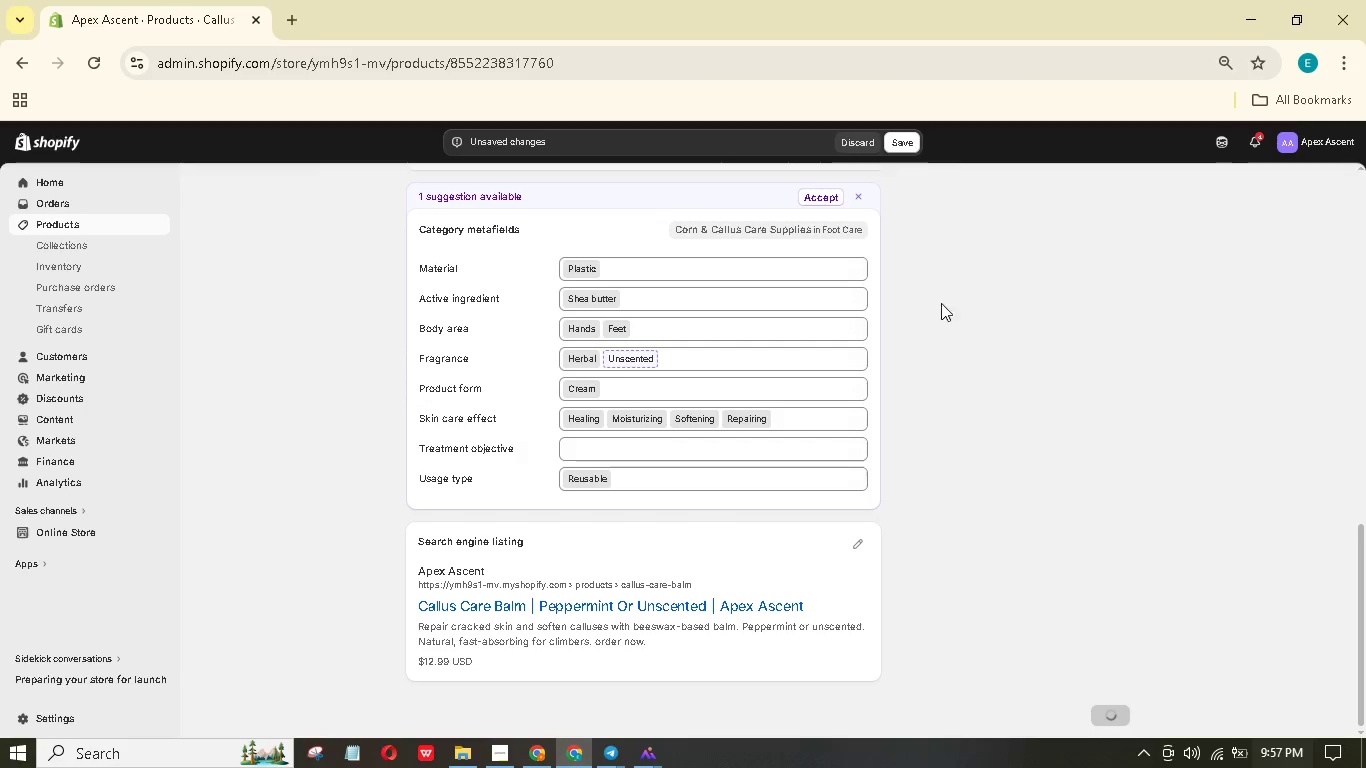 
scroll: coordinate [967, 344], scroll_direction: up, amount: 18.0
 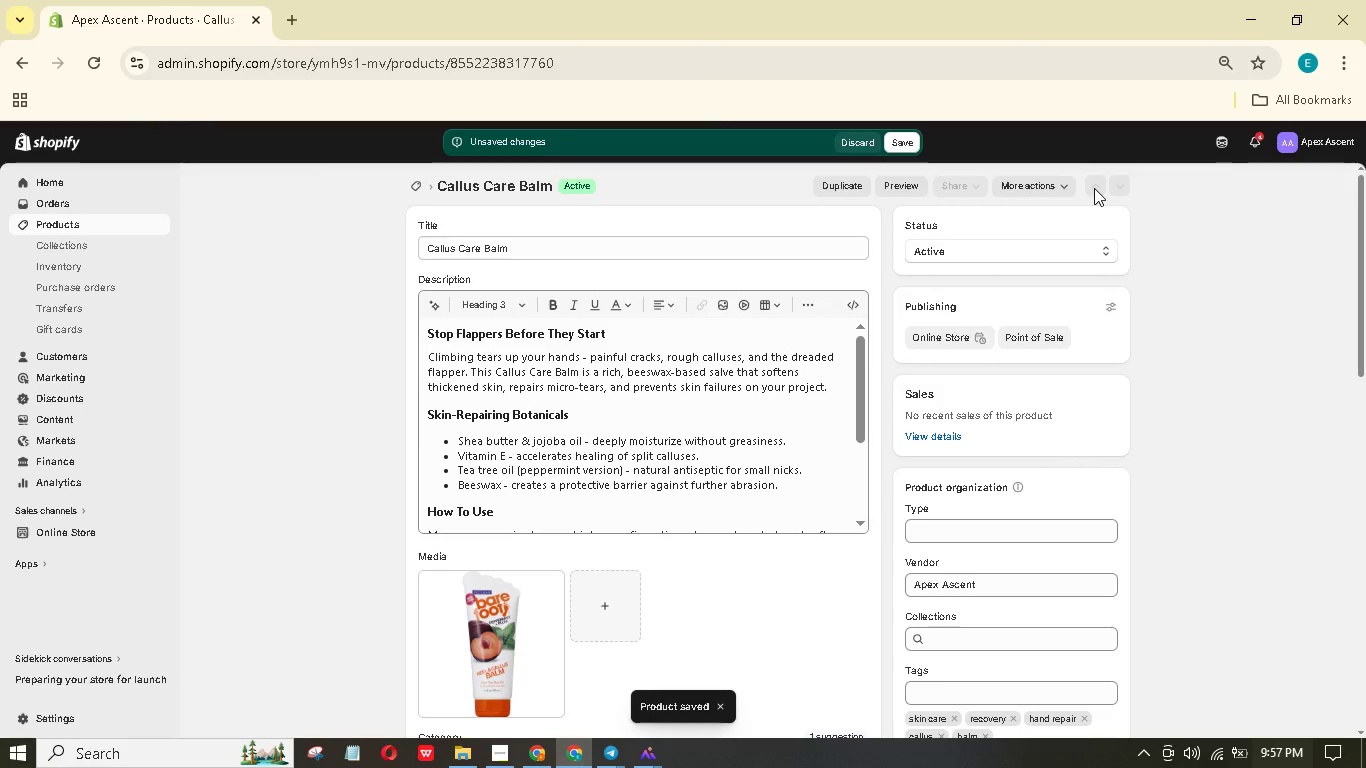 
wait(5.31)
 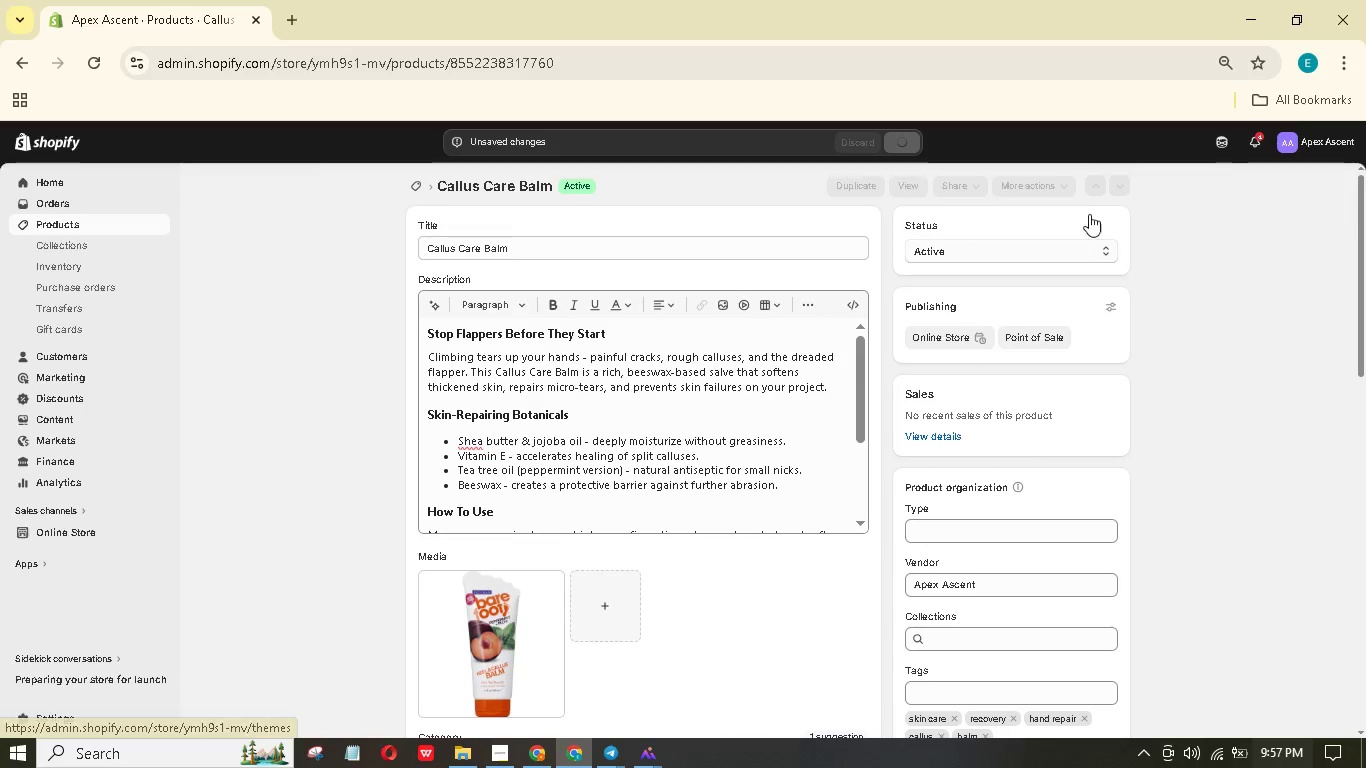 
left_click_drag(start_coordinate=[910, 134], to_coordinate=[991, 135])
 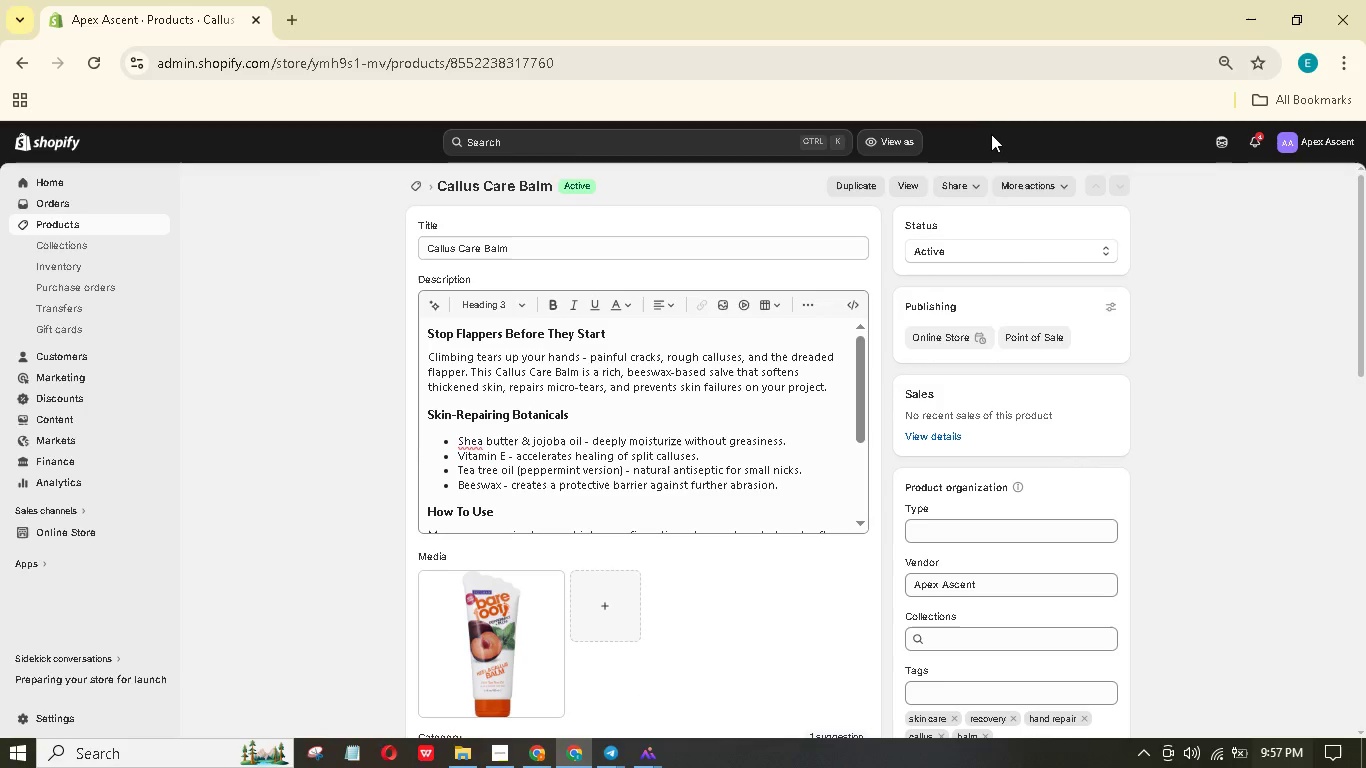 
wait(5.06)
 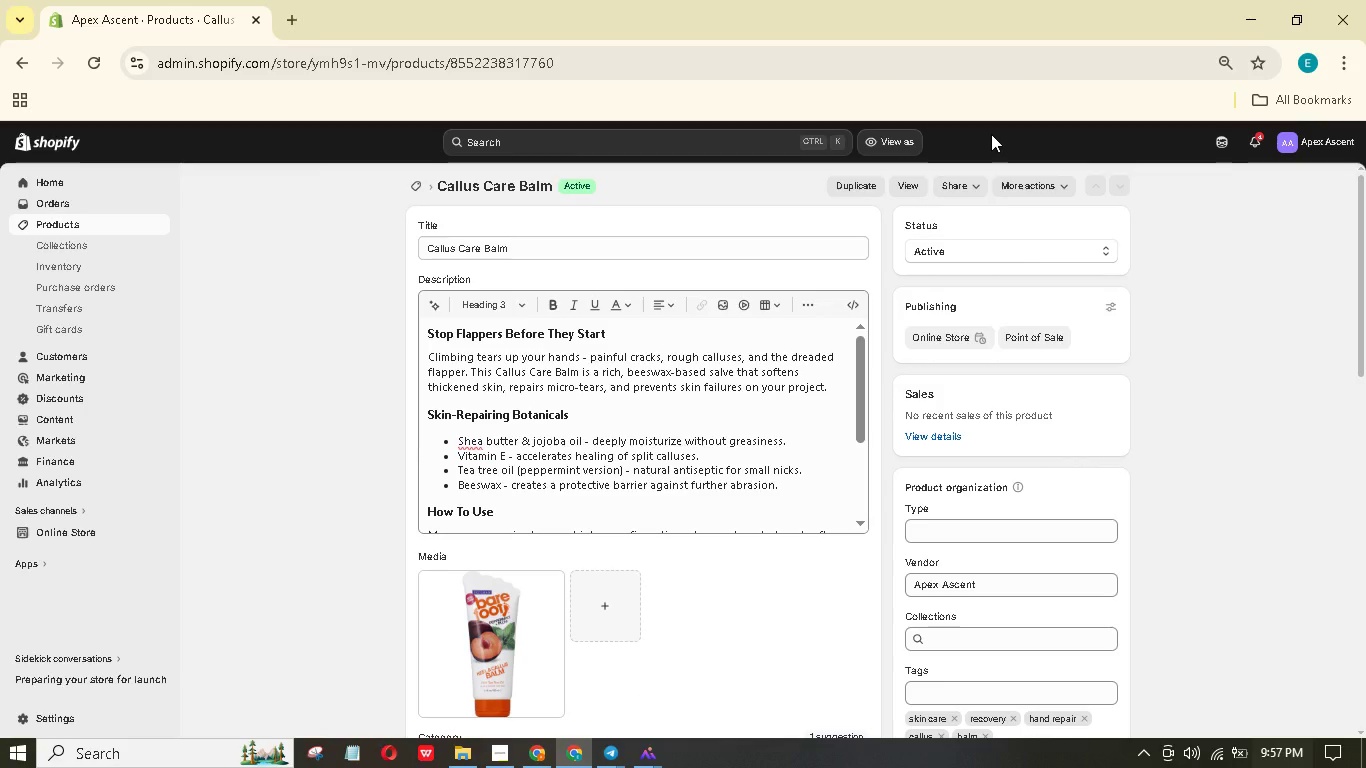 
scroll: coordinate [857, 308], scroll_direction: up, amount: 7.0
 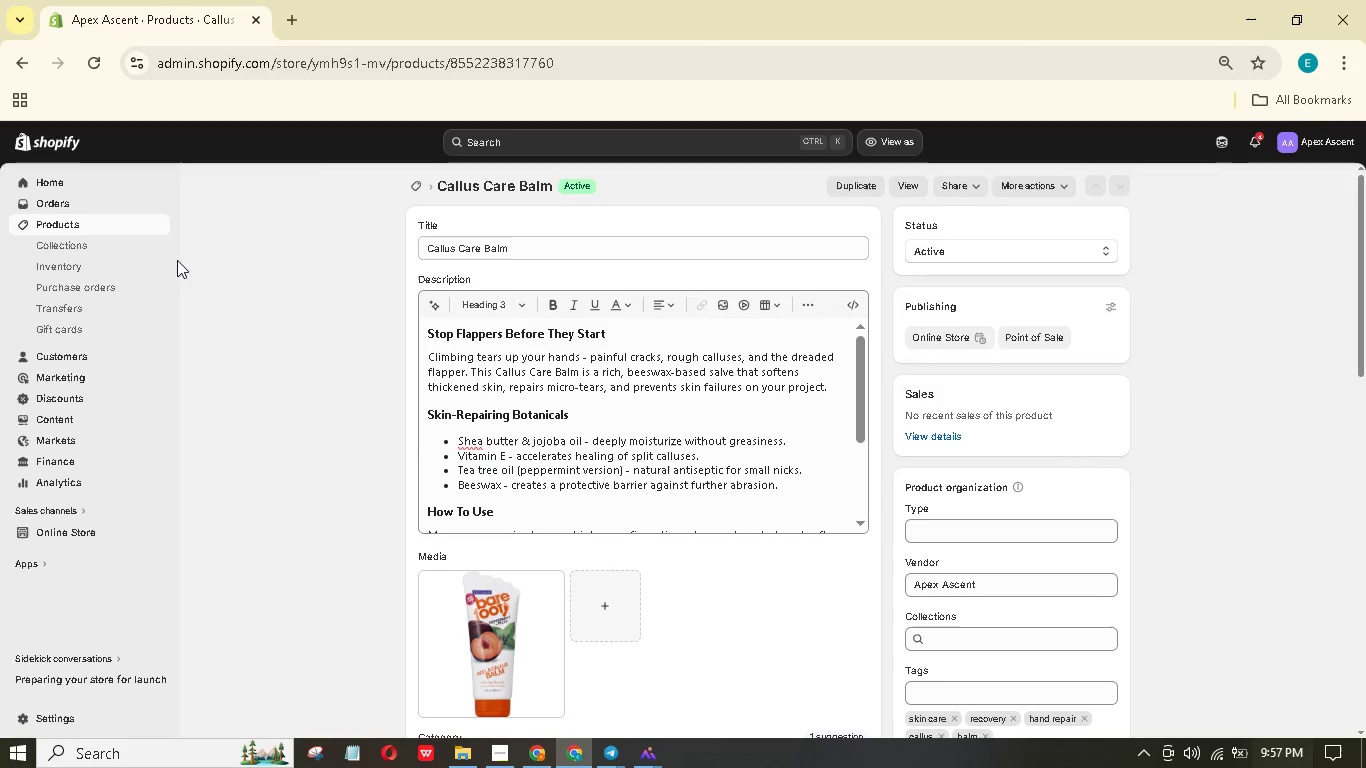 
mouse_move([120, 230])
 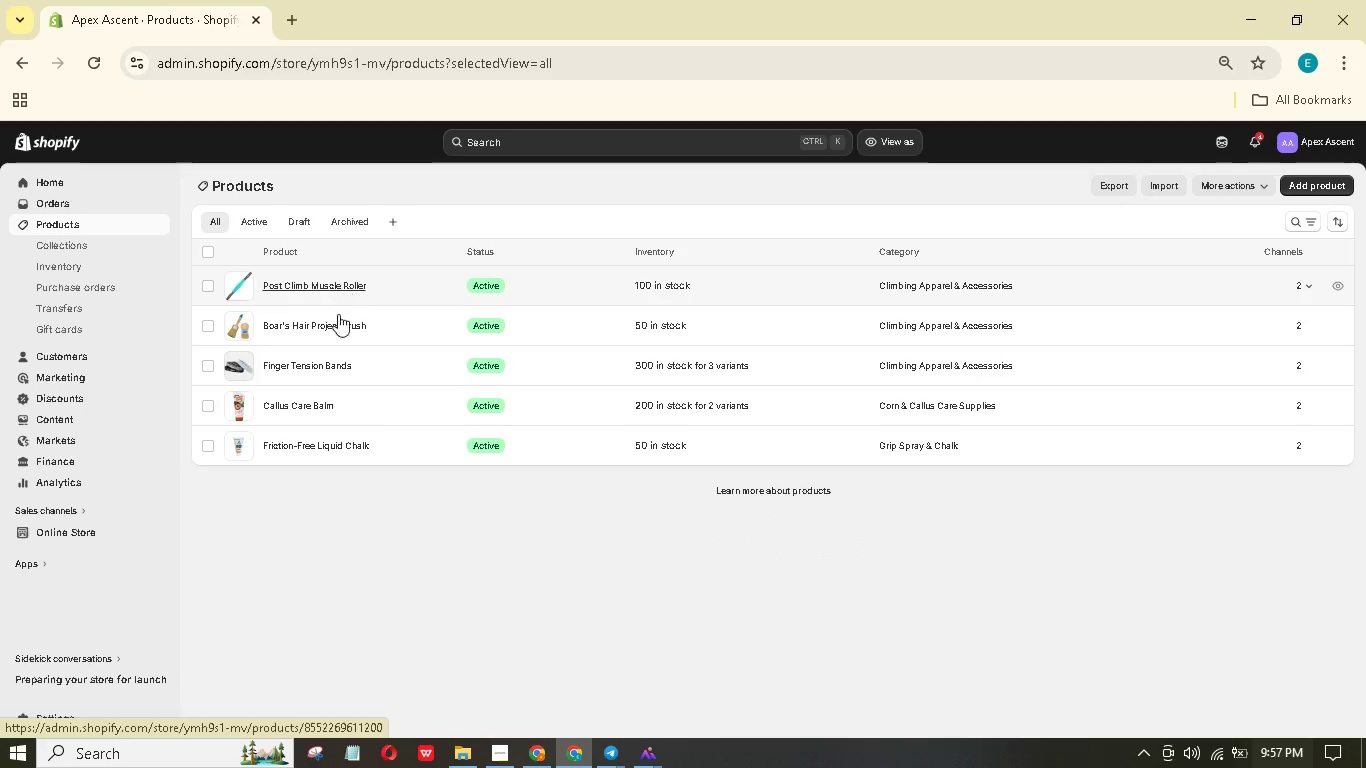 
left_click([302, 447])
 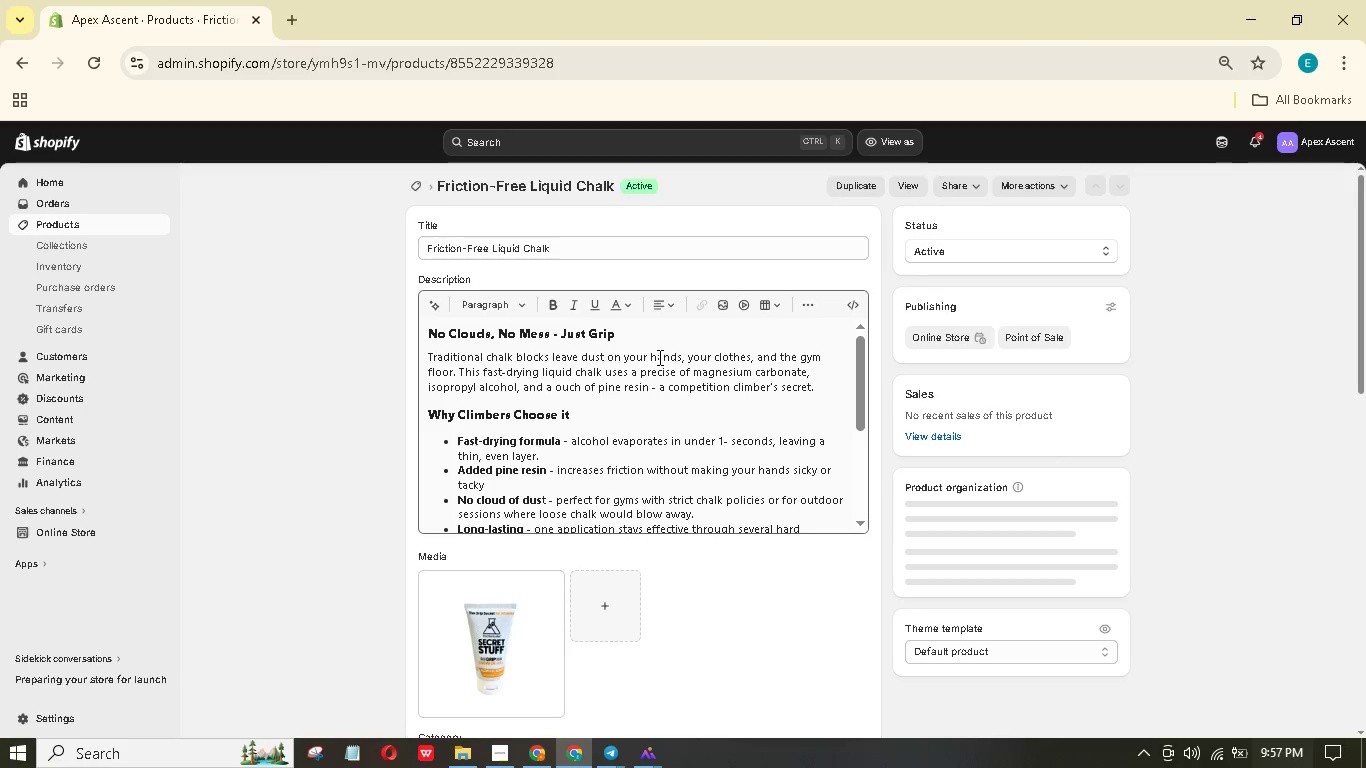 
wait(5.05)
 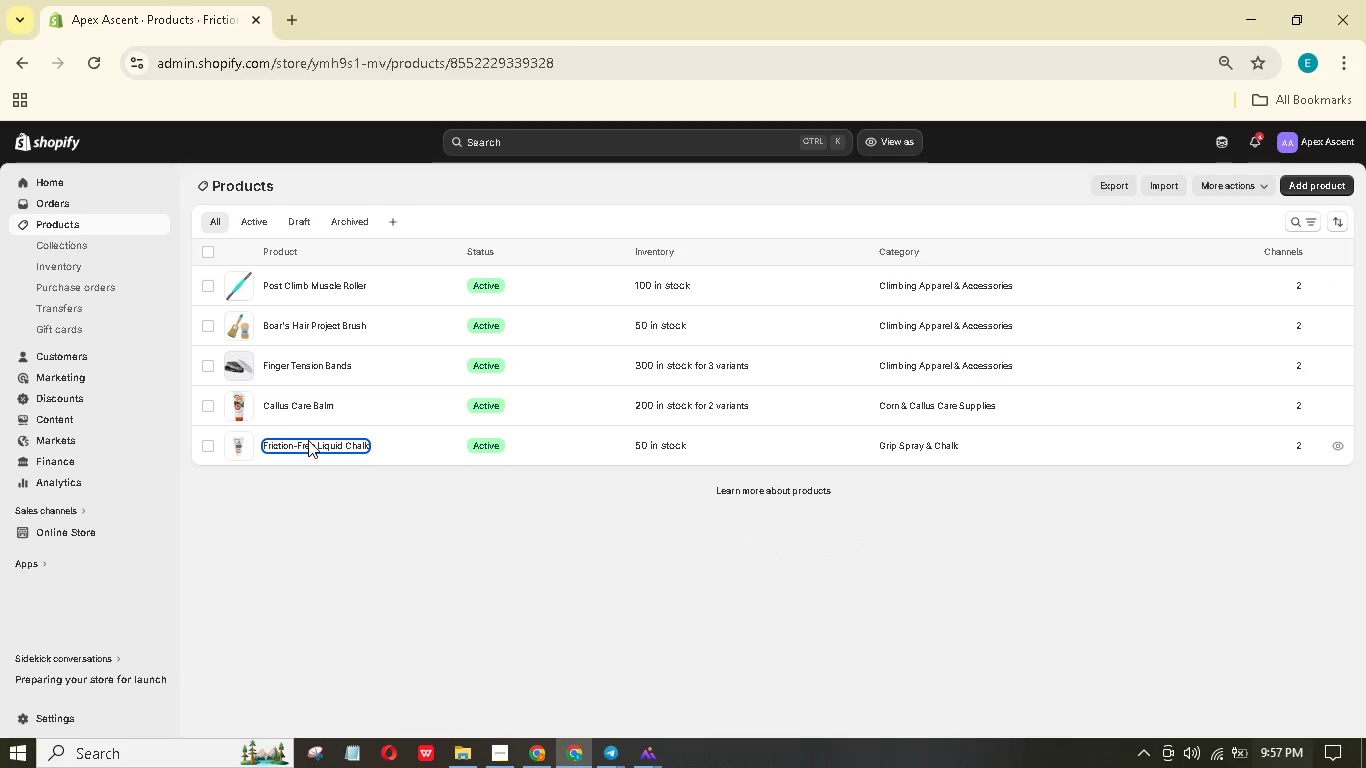 
scroll: coordinate [1164, 377], scroll_direction: down, amount: 12.0
 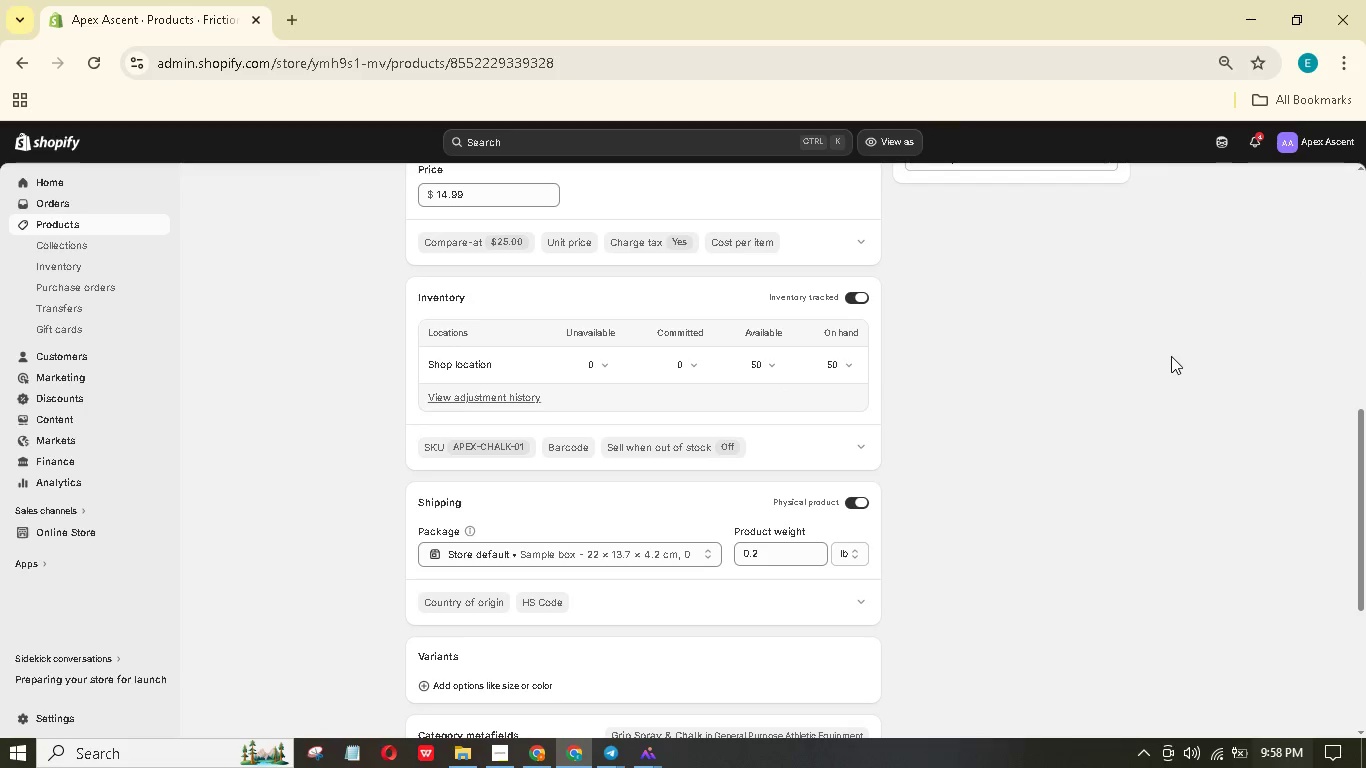 
scroll: coordinate [1163, 357], scroll_direction: down, amount: 3.0
 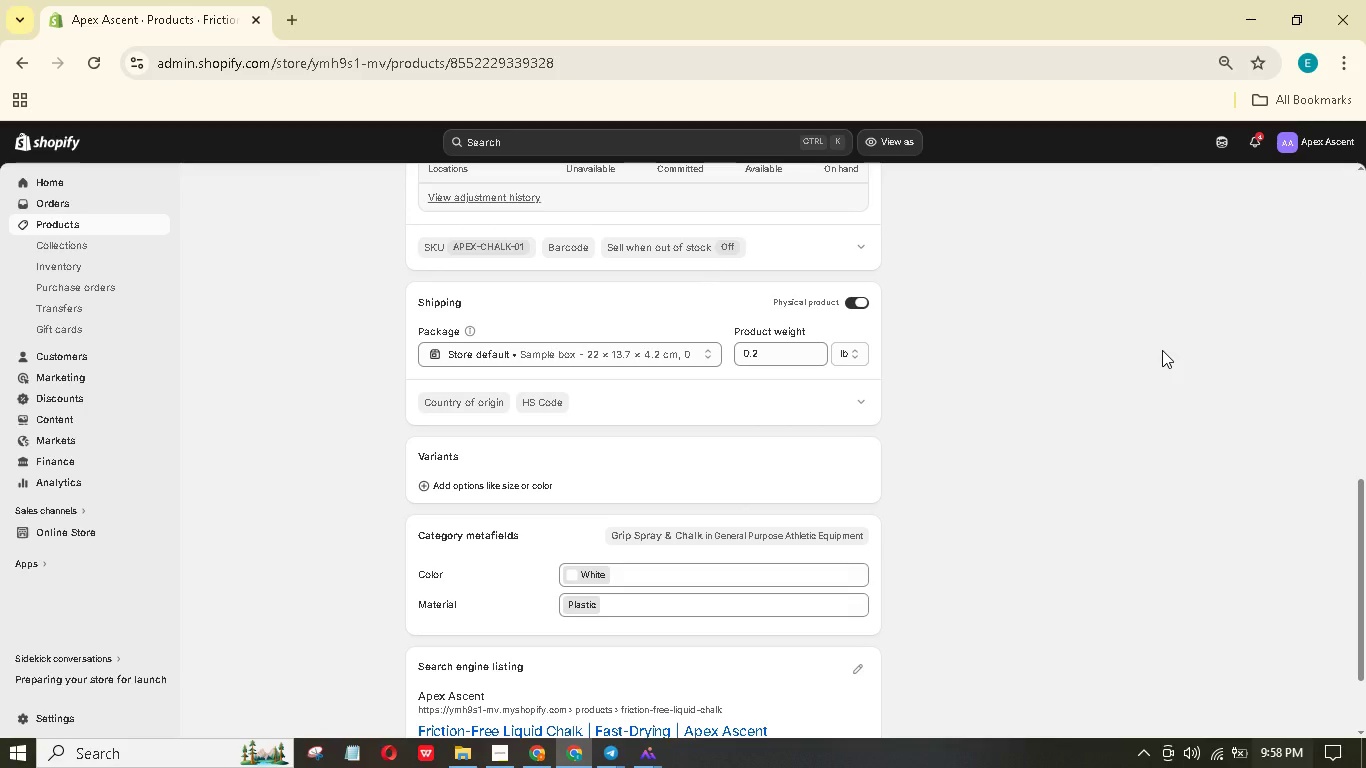 
scroll: coordinate [1169, 343], scroll_direction: up, amount: 15.0
 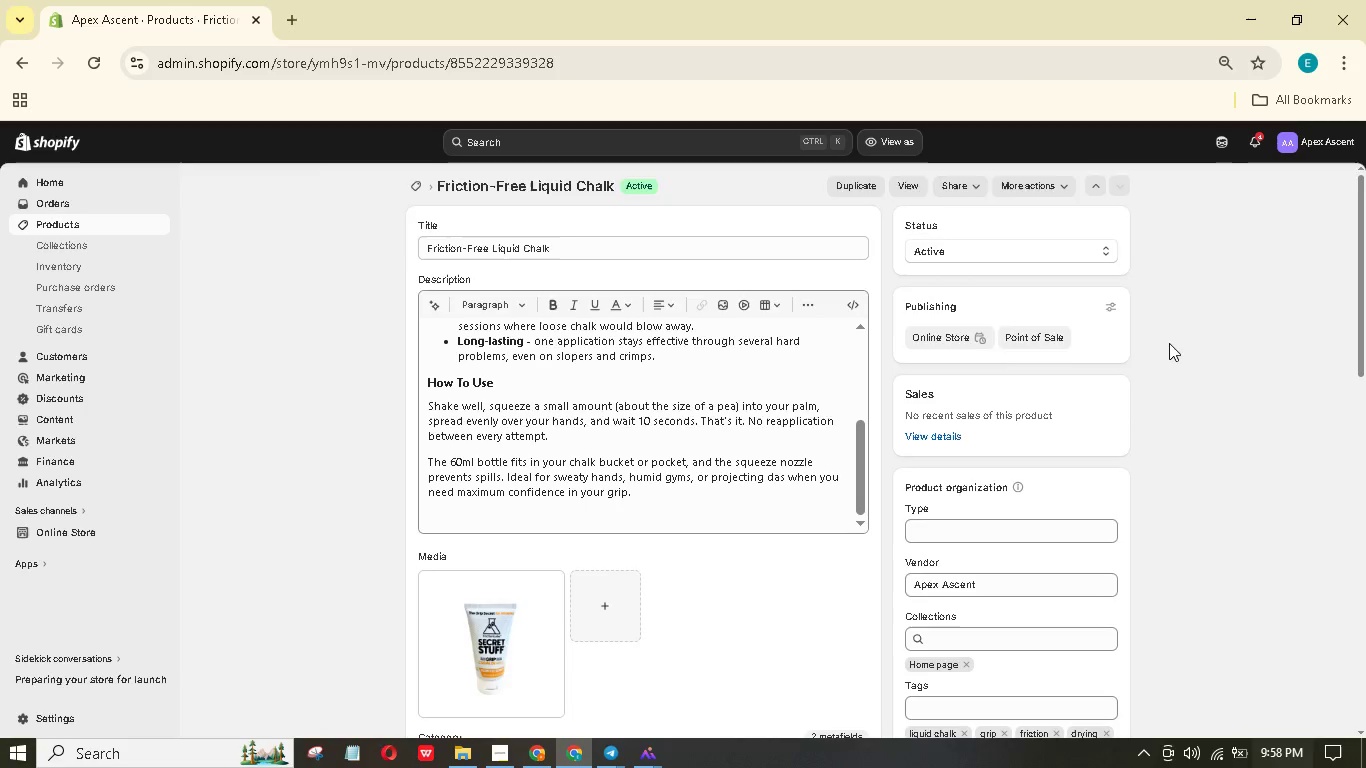 
scroll: coordinate [1168, 336], scroll_direction: down, amount: 15.0
 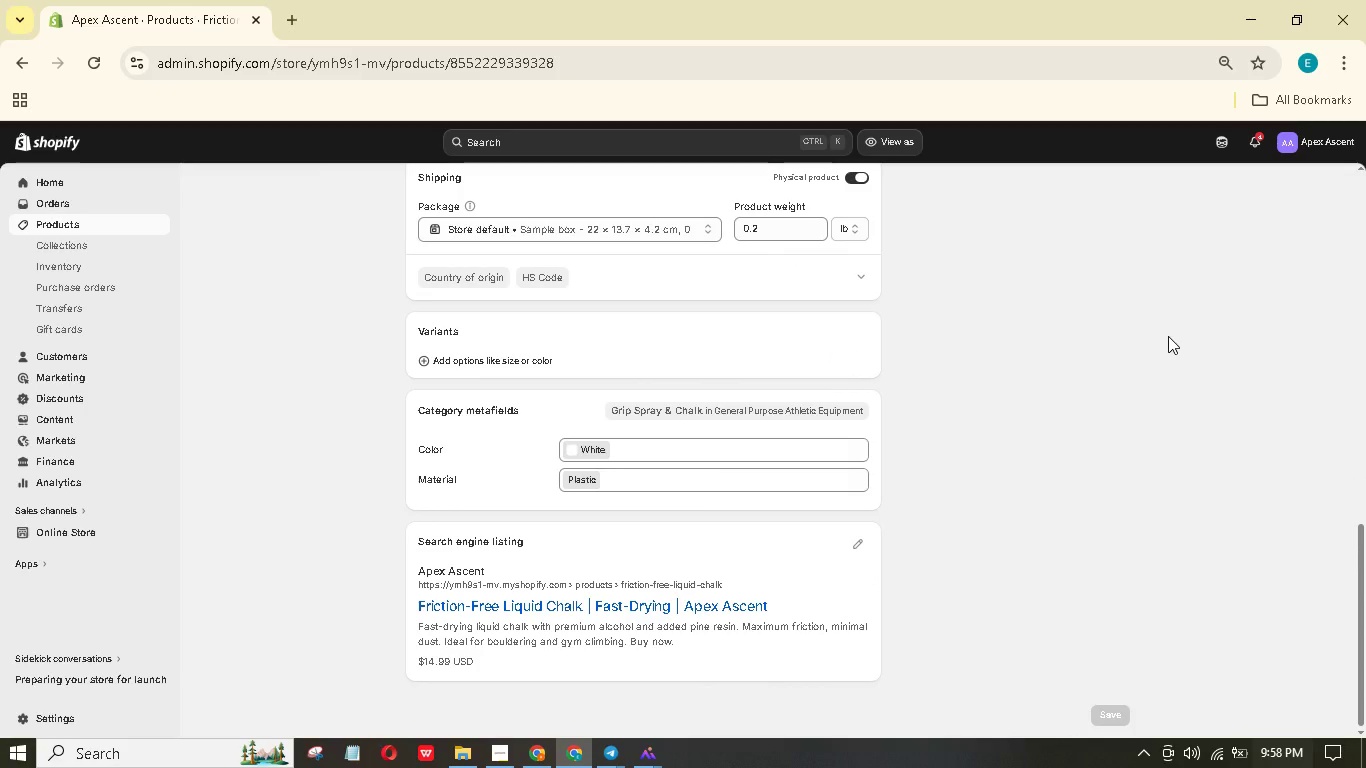 
scroll: coordinate [1170, 331], scroll_direction: up, amount: 21.0
 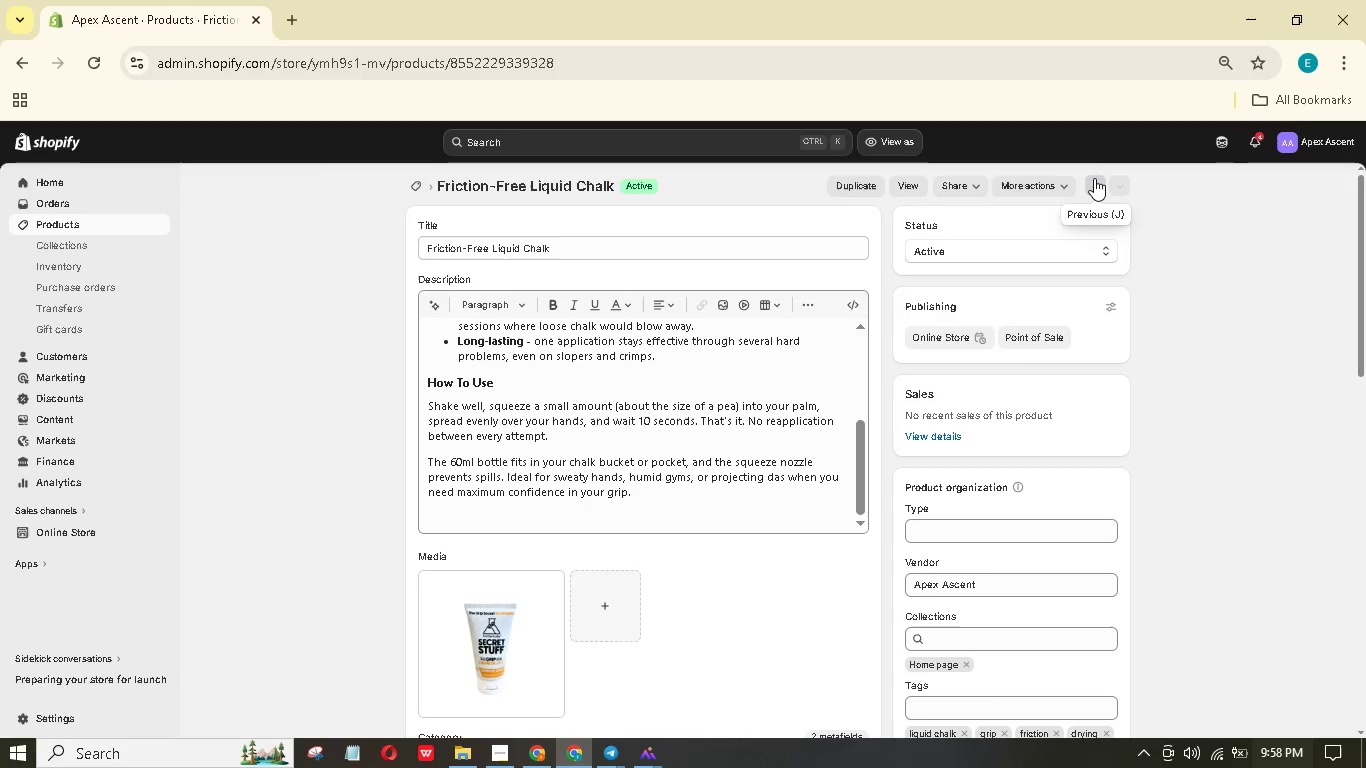 
left_click([1094, 178])
 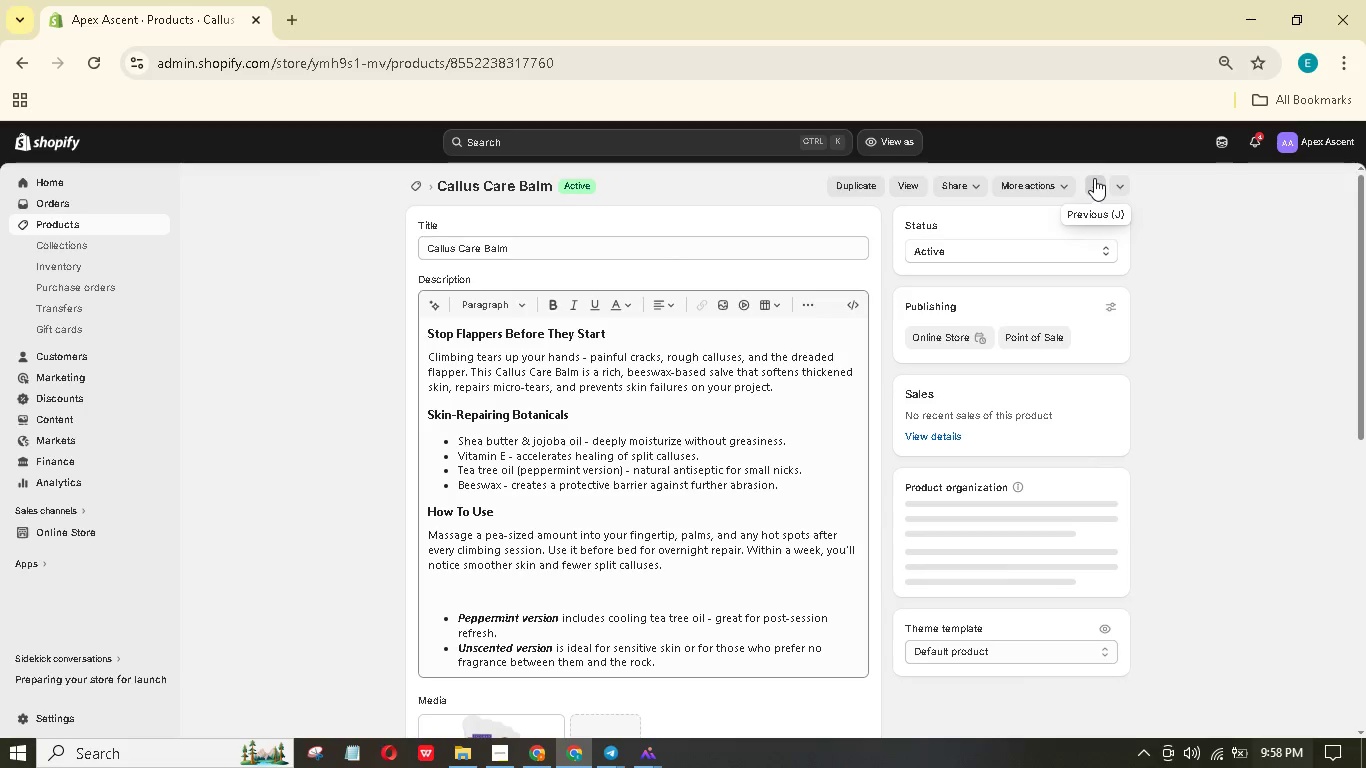 
scroll: coordinate [712, 434], scroll_direction: down, amount: 5.0
 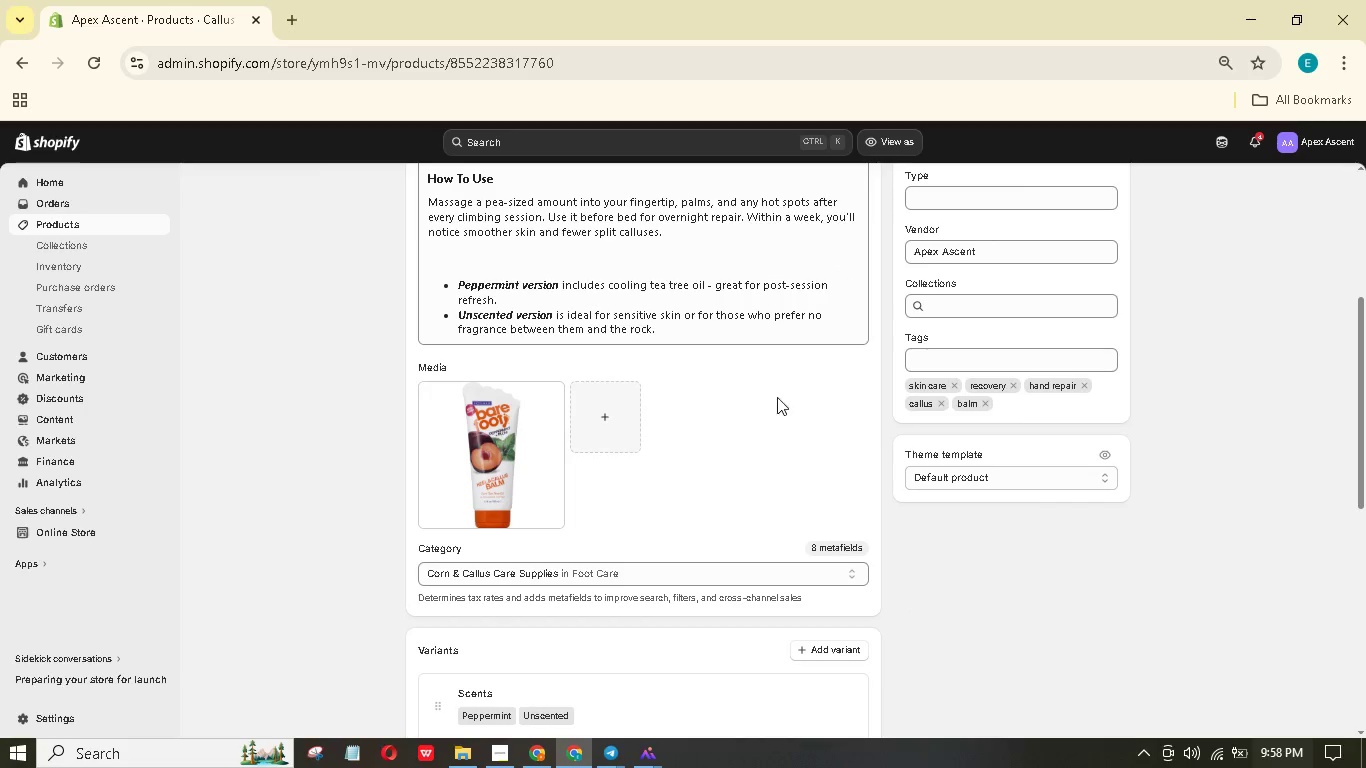 
scroll: coordinate [994, 343], scroll_direction: up, amount: 16.0
 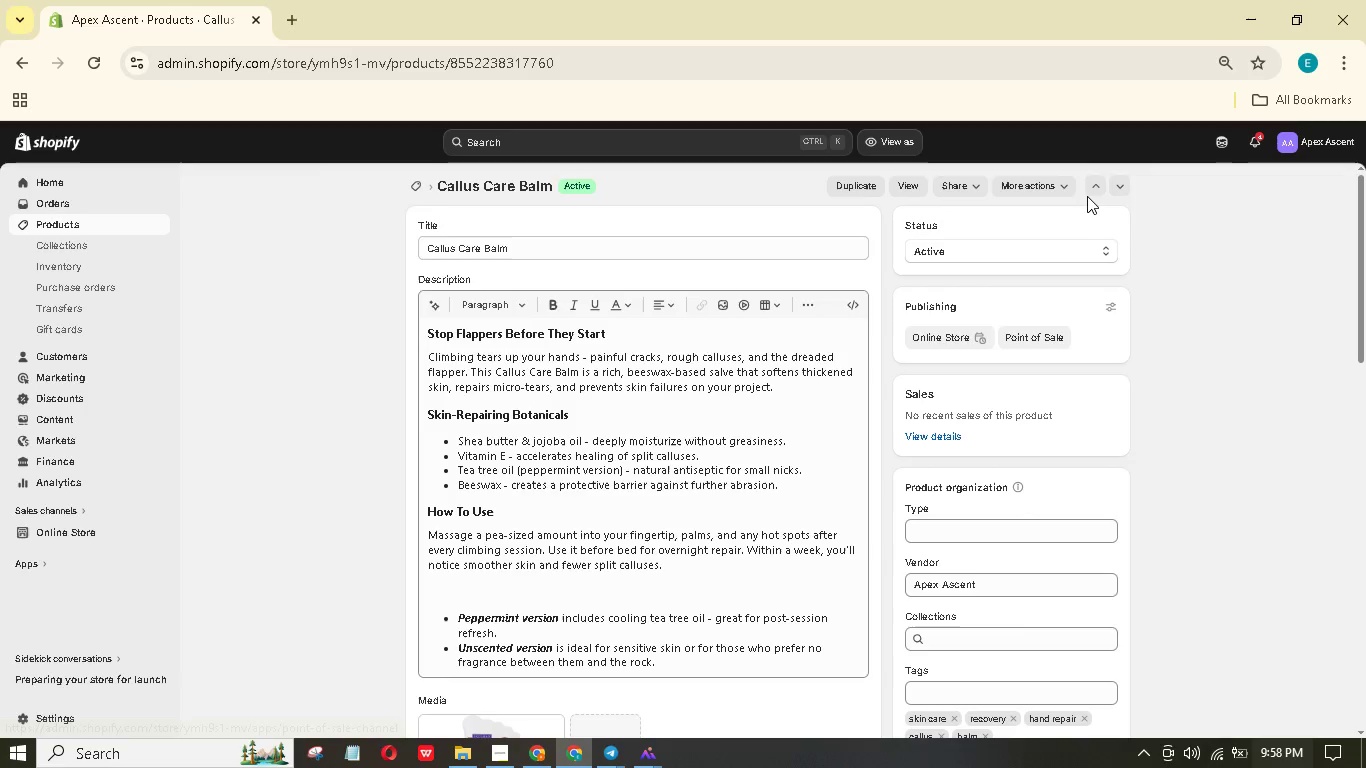 
left_click([1088, 195])
 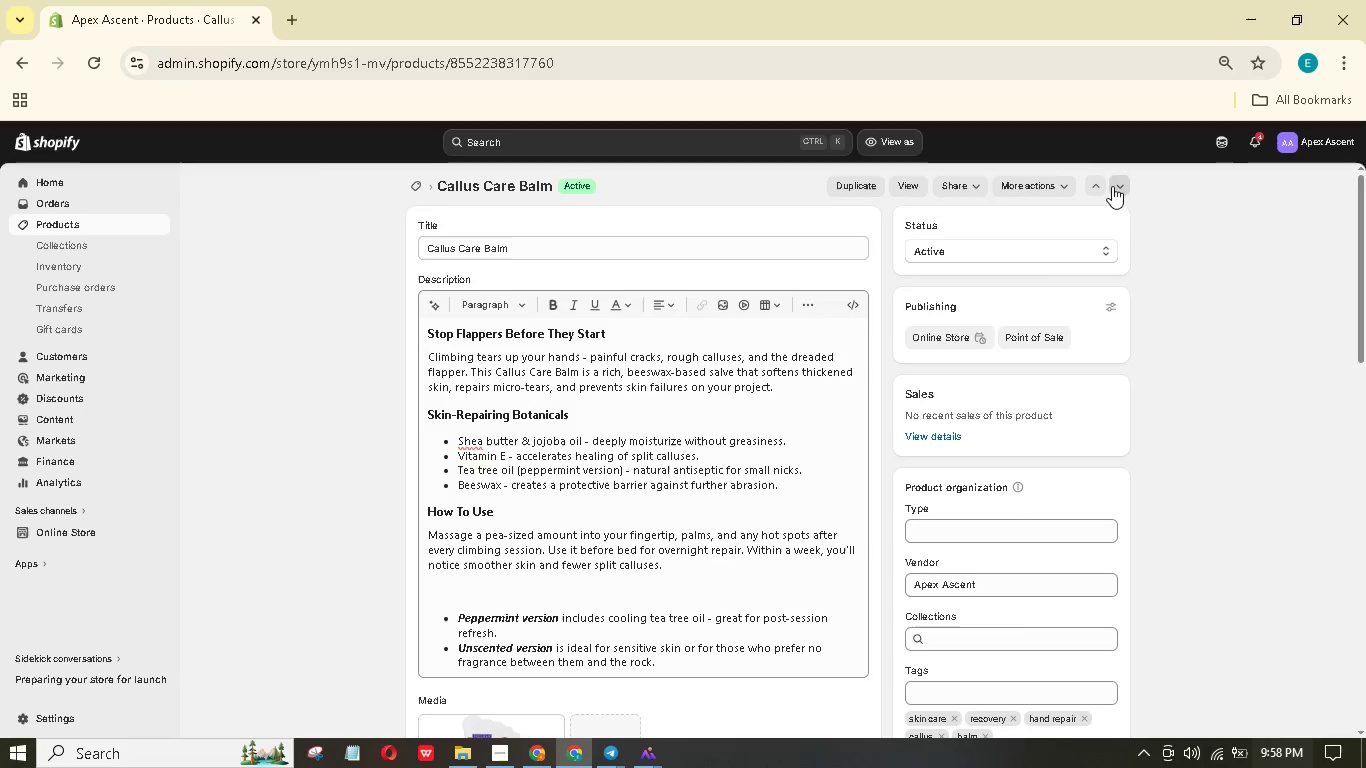 
left_click([1097, 181])
 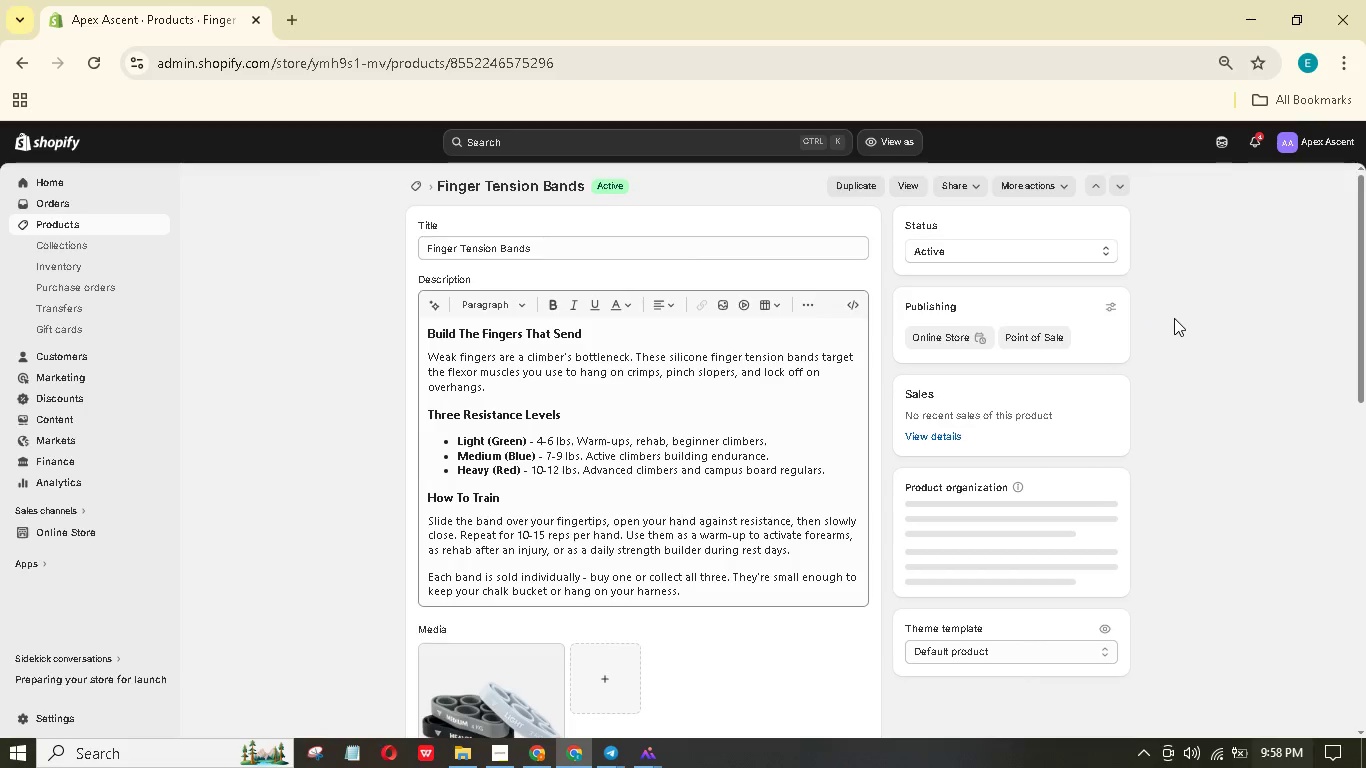 
scroll: coordinate [749, 415], scroll_direction: up, amount: 2.0
 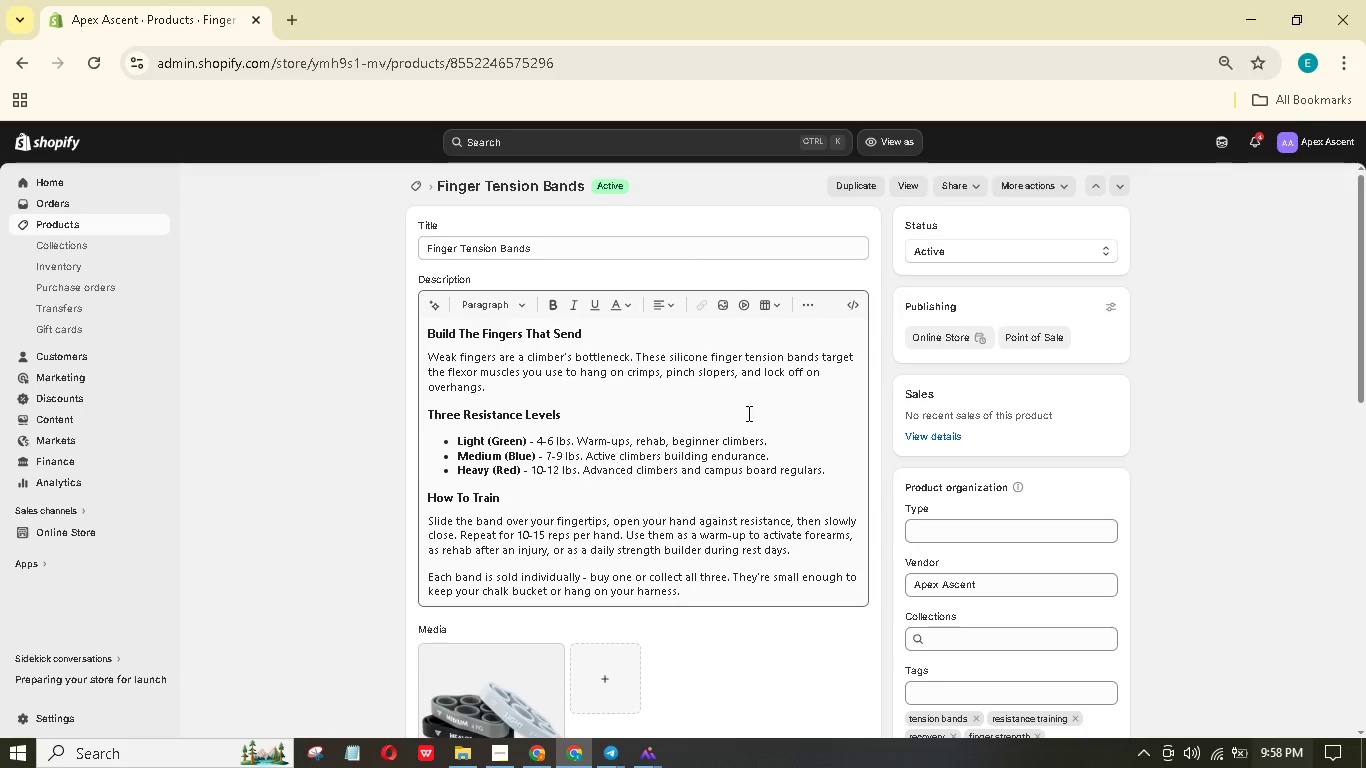 
scroll: coordinate [879, 394], scroll_direction: down, amount: 16.0
 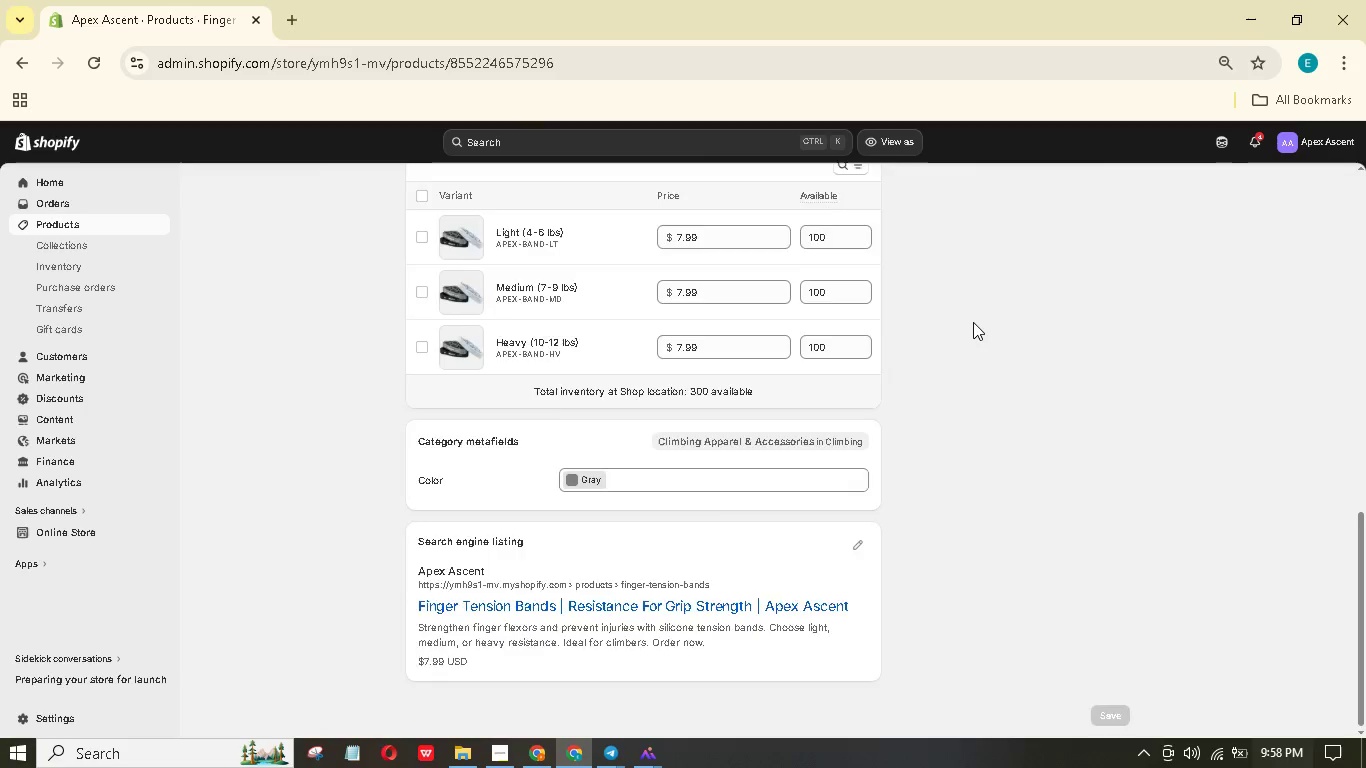 
scroll: coordinate [1159, 241], scroll_direction: up, amount: 21.0
 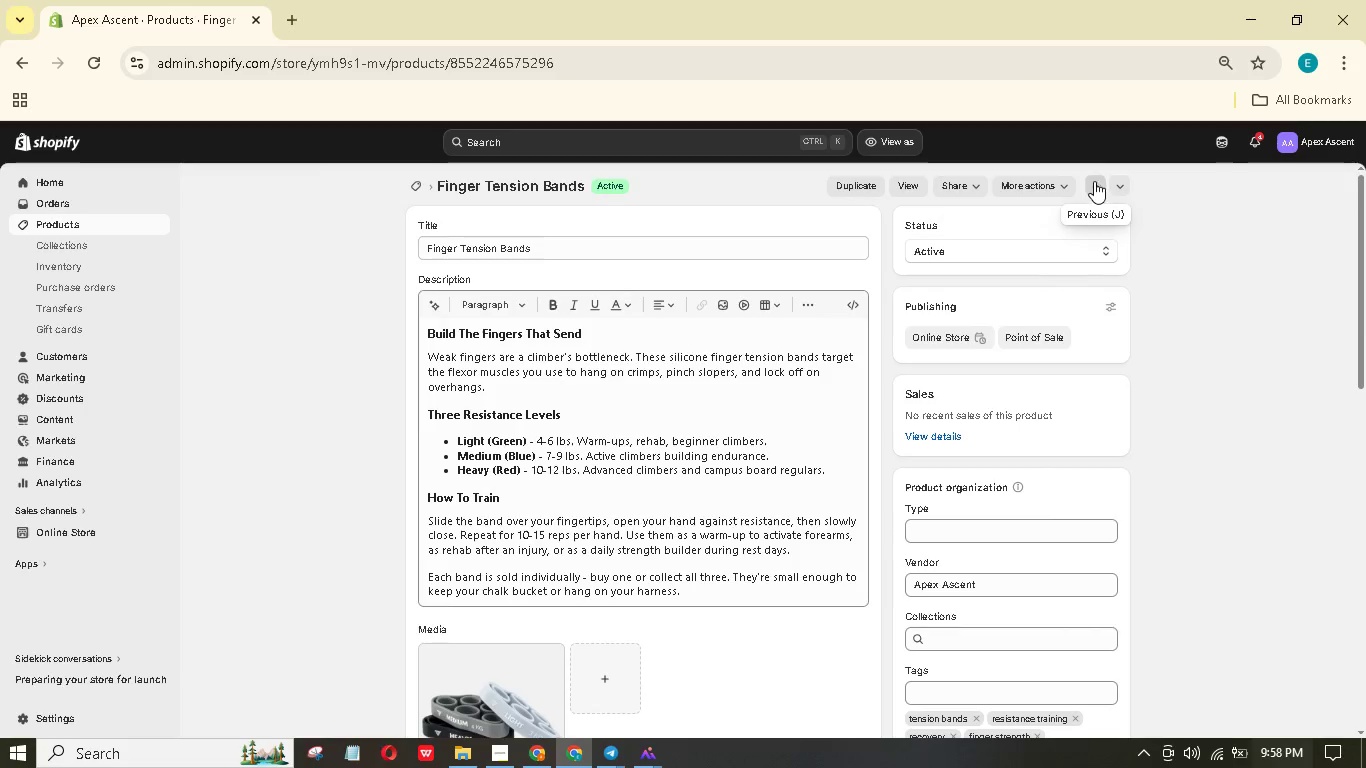 
left_click([1095, 181])
 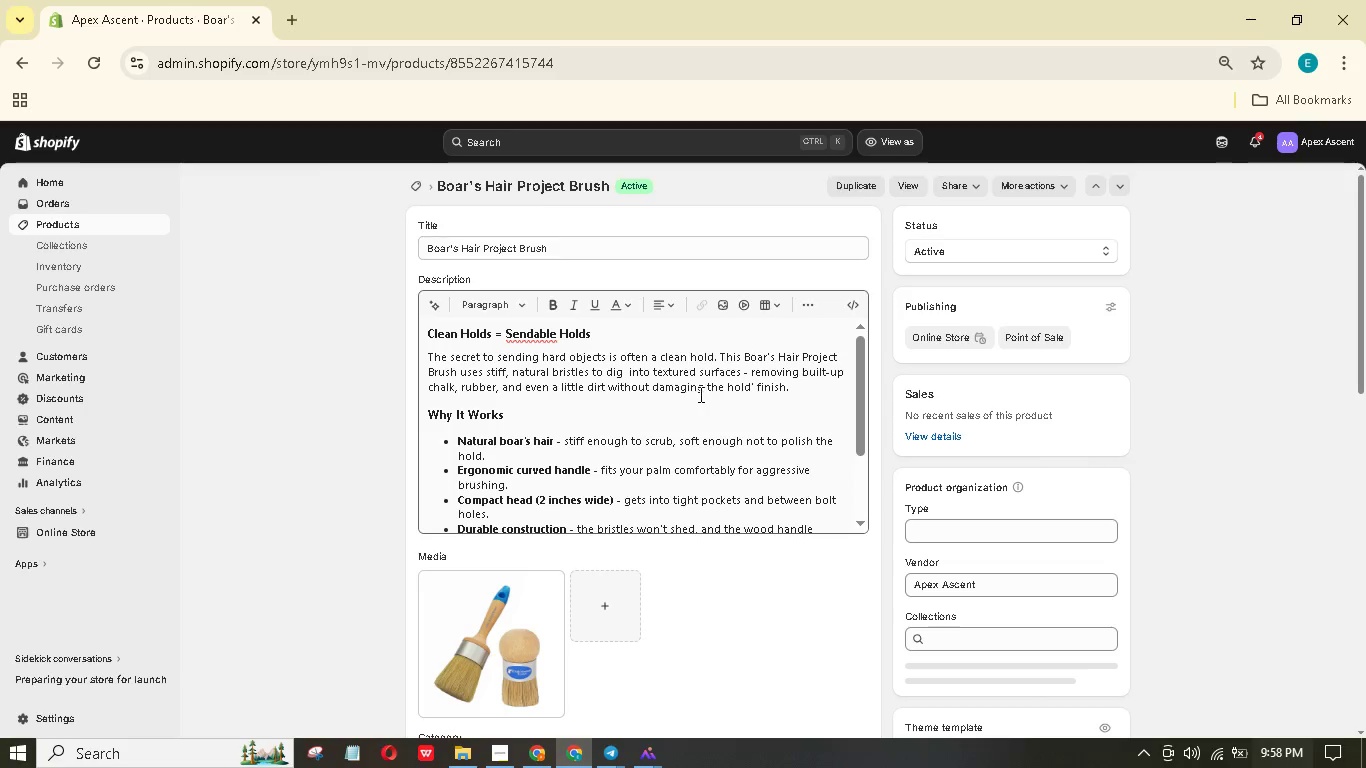 
wait(9.5)
 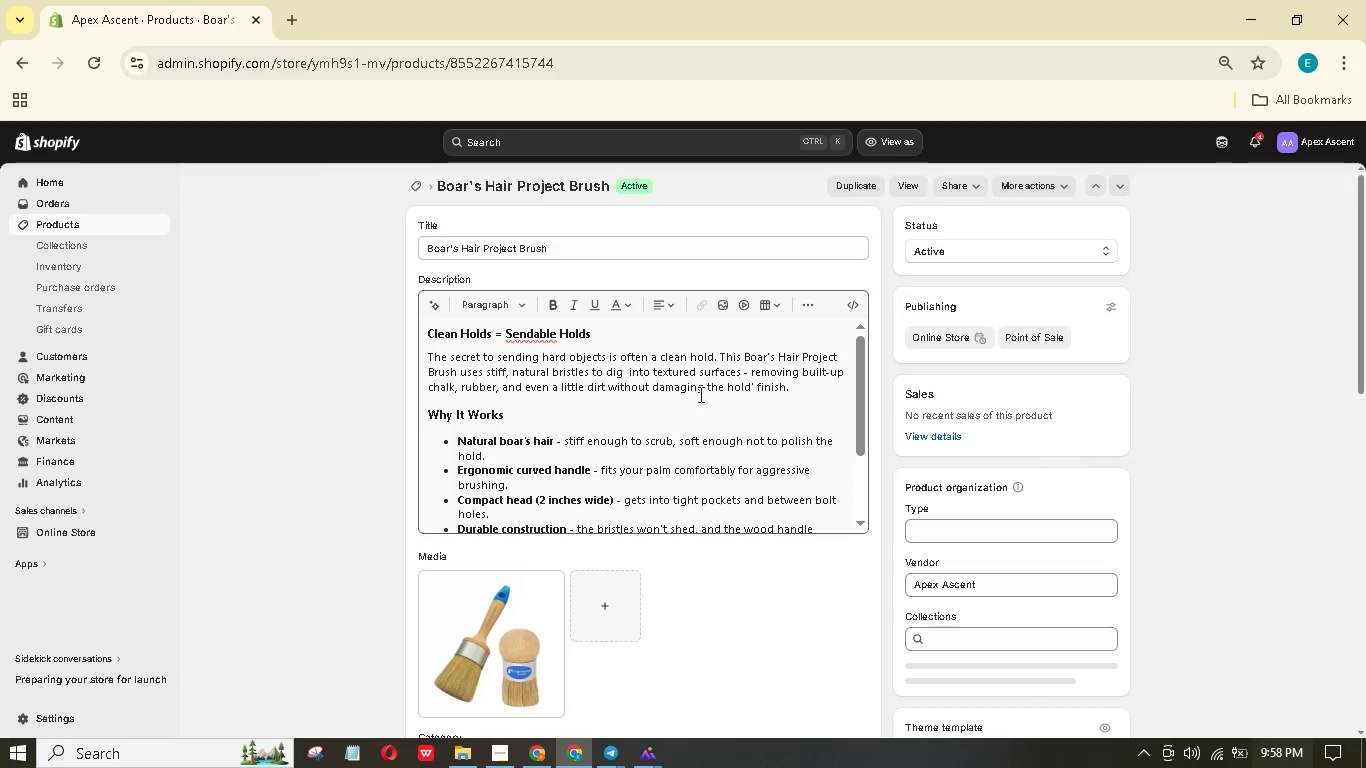 
scroll: coordinate [1141, 454], scroll_direction: down, amount: 19.0
 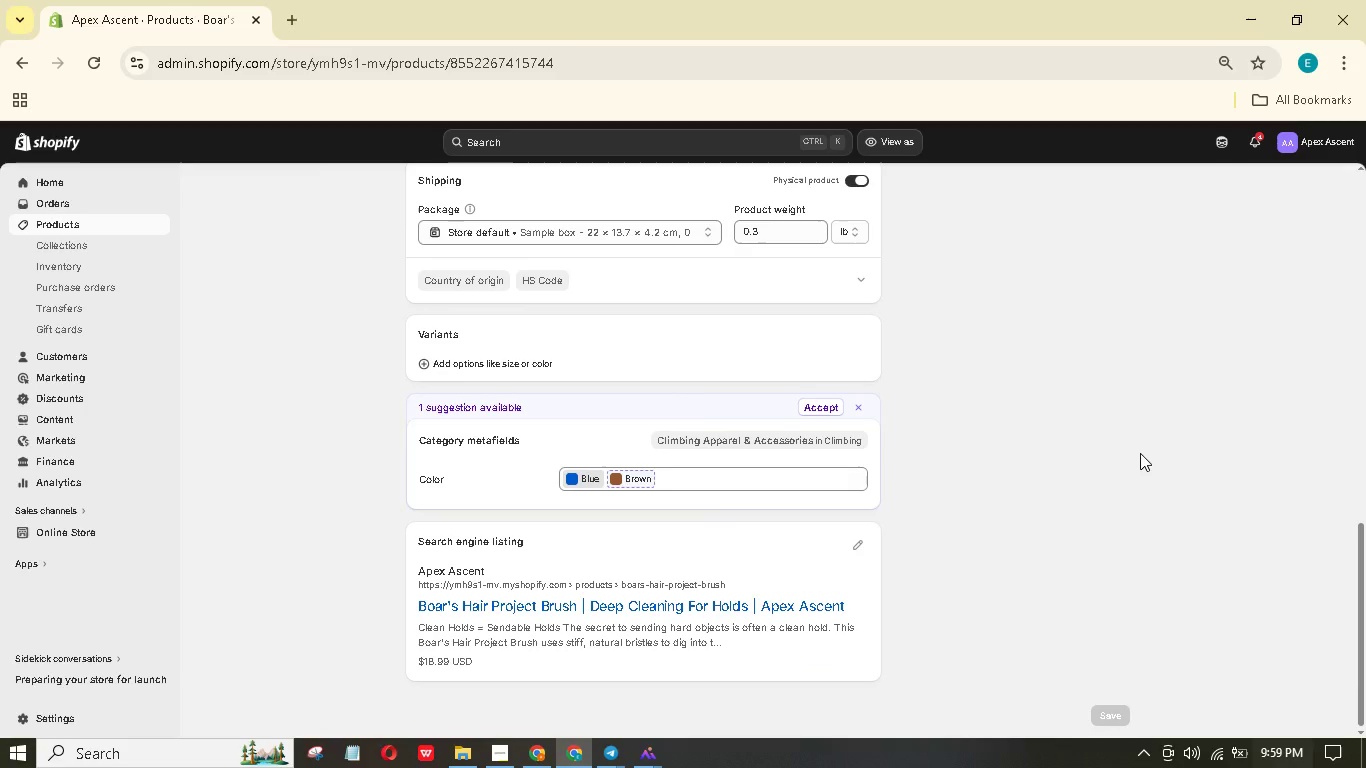 
scroll: coordinate [1140, 446], scroll_direction: up, amount: 24.0
 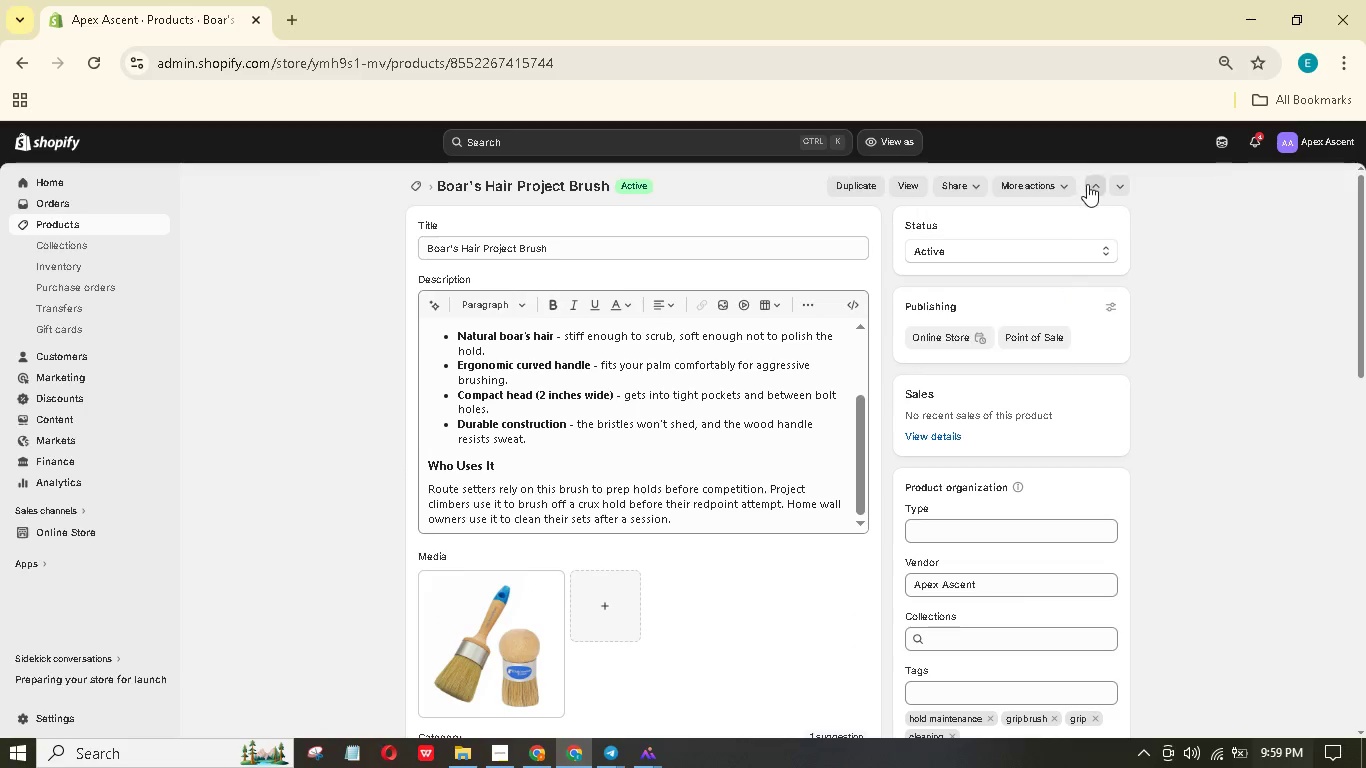 
left_click([1091, 181])
 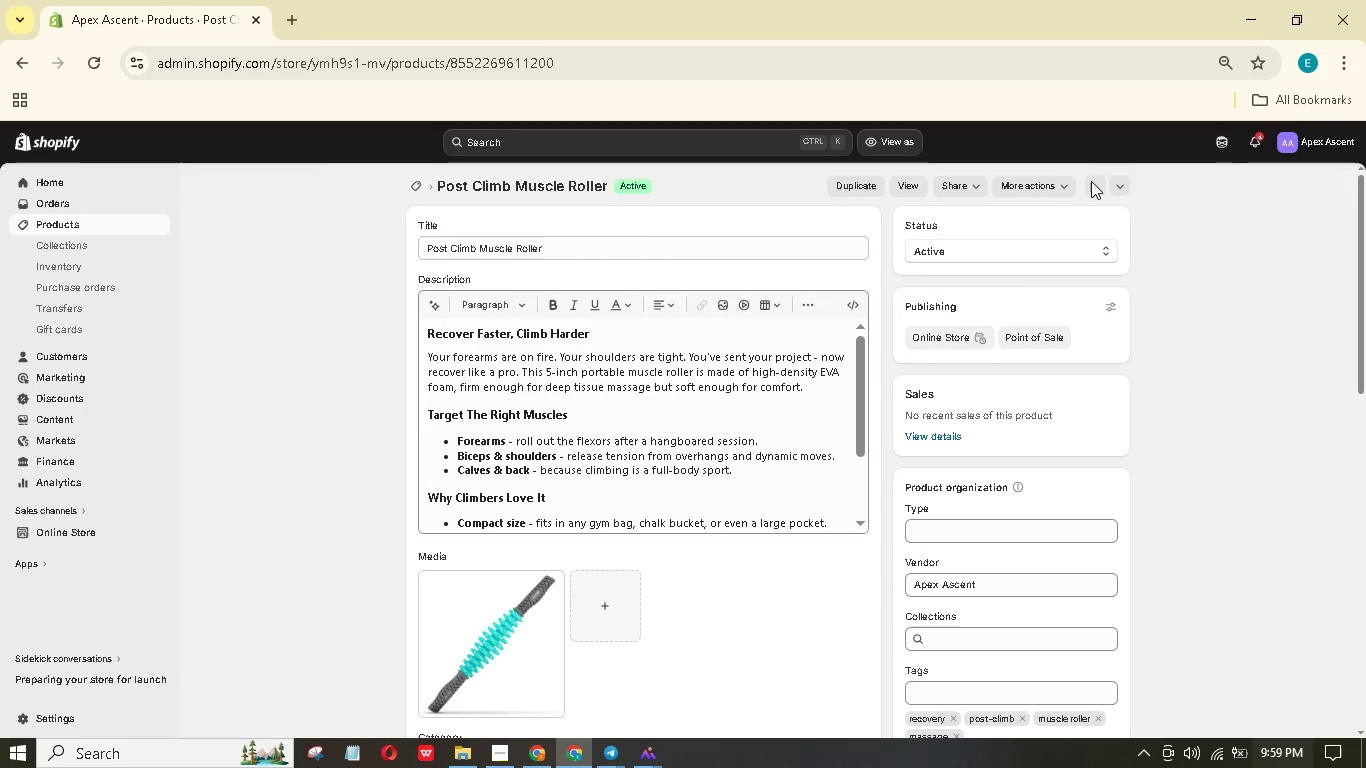 
wait(5.61)
 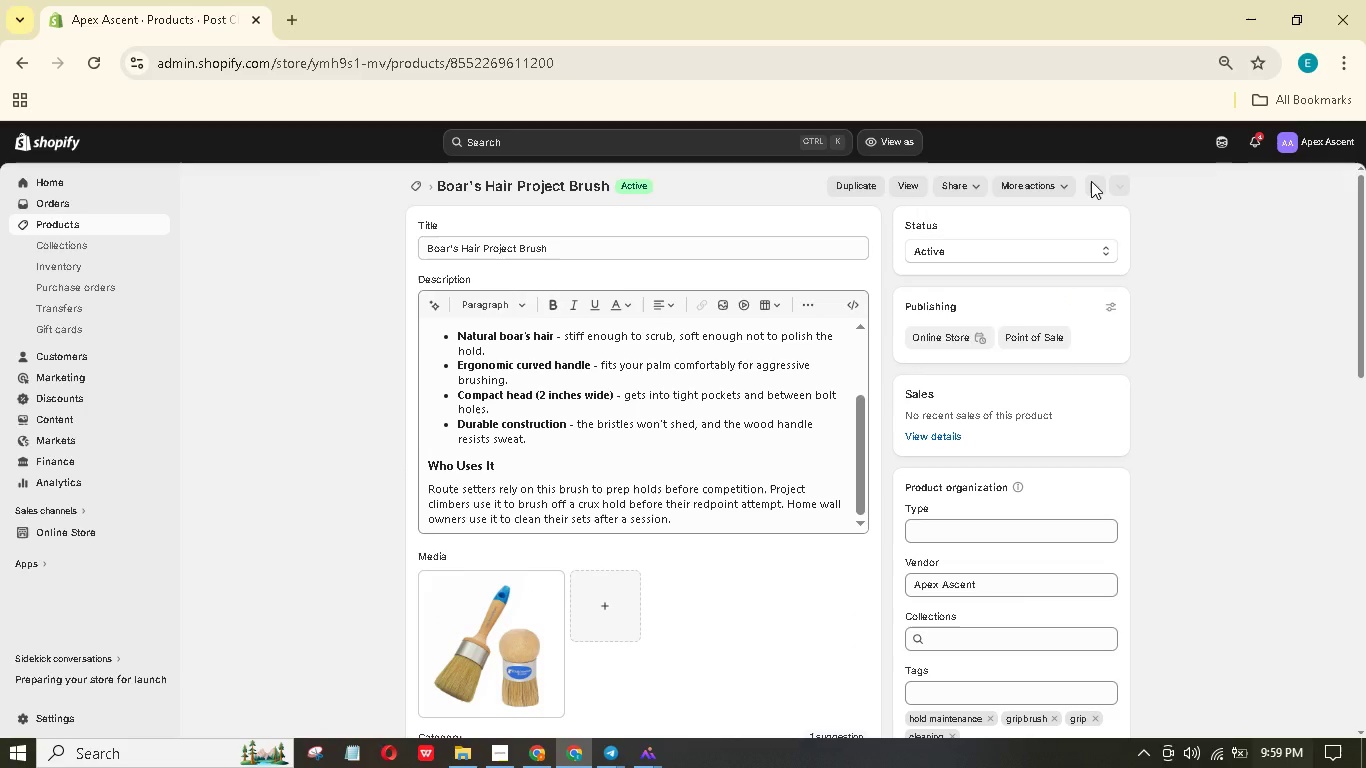 
scroll: coordinate [1176, 360], scroll_direction: down, amount: 13.0
 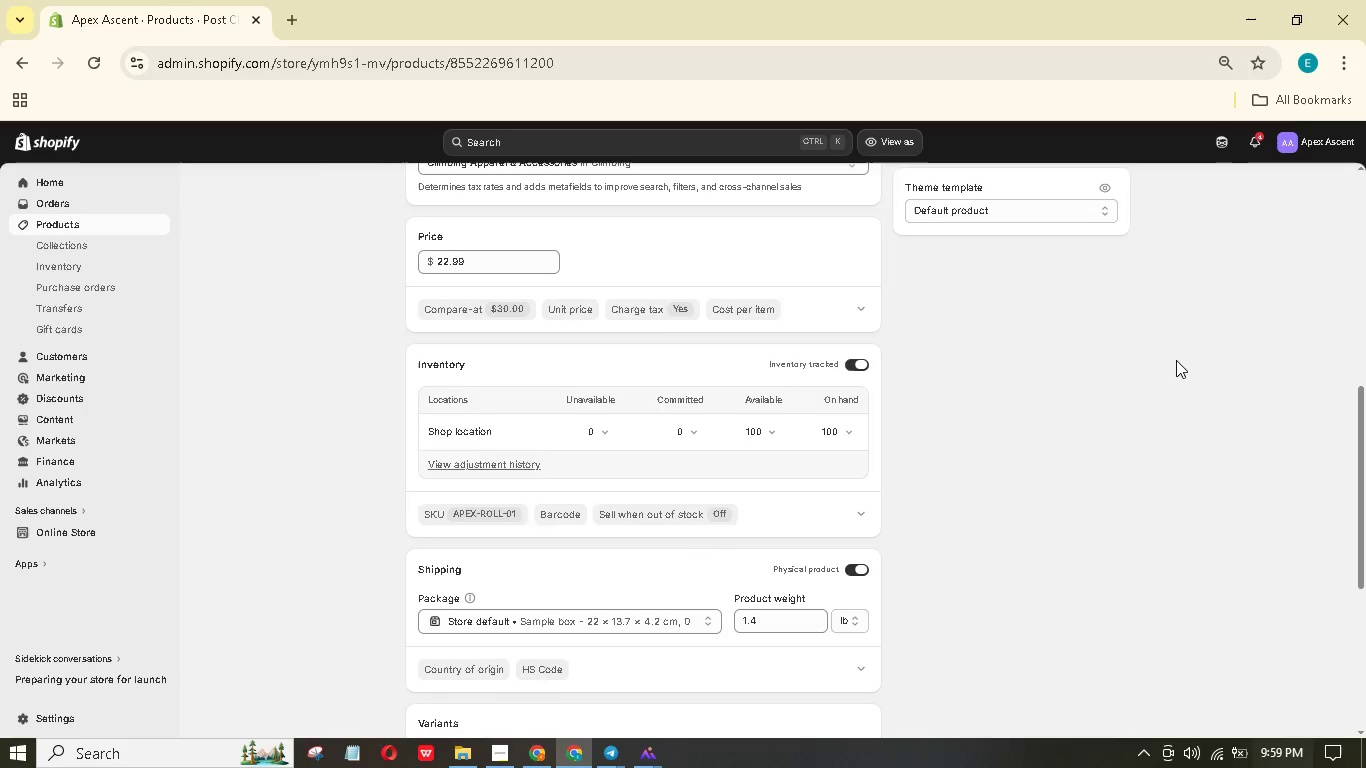 
scroll: coordinate [1179, 356], scroll_direction: up, amount: 12.0
 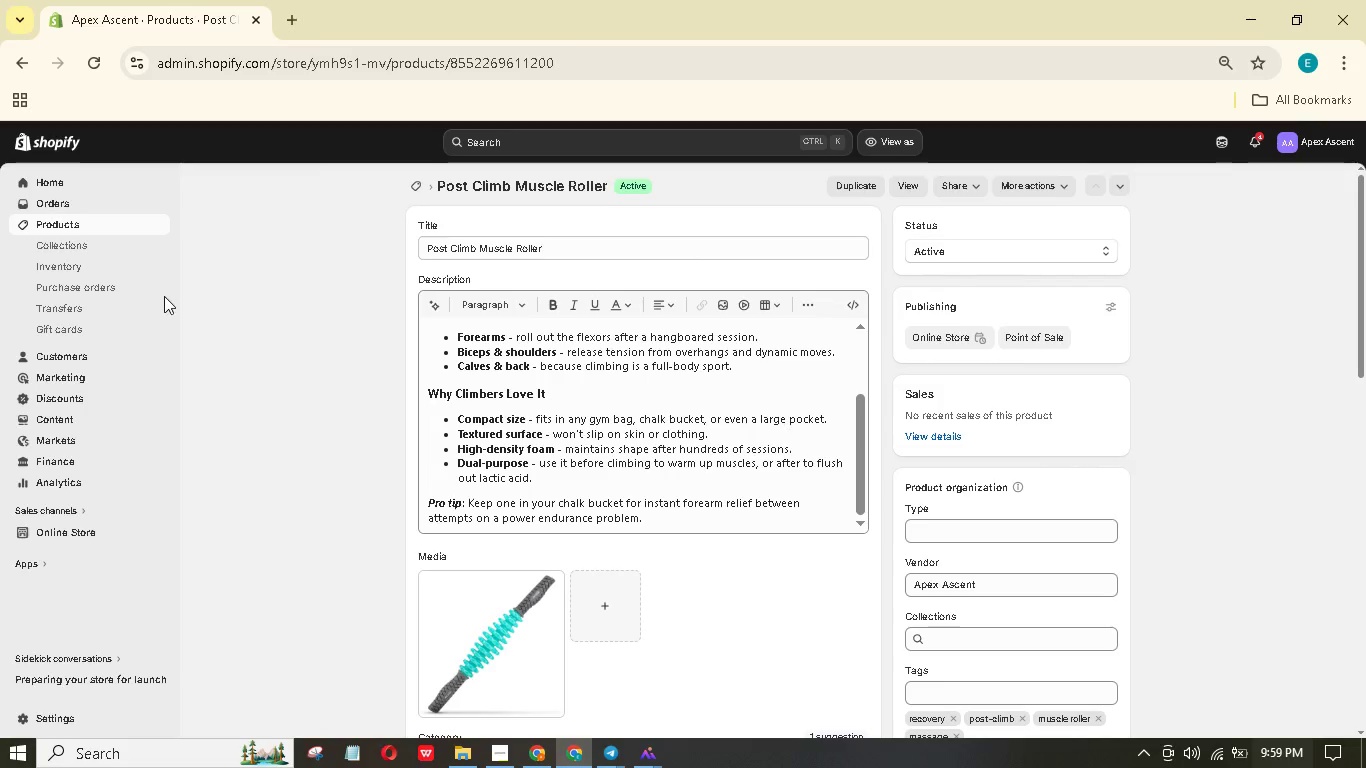 
left_click([130, 246])
 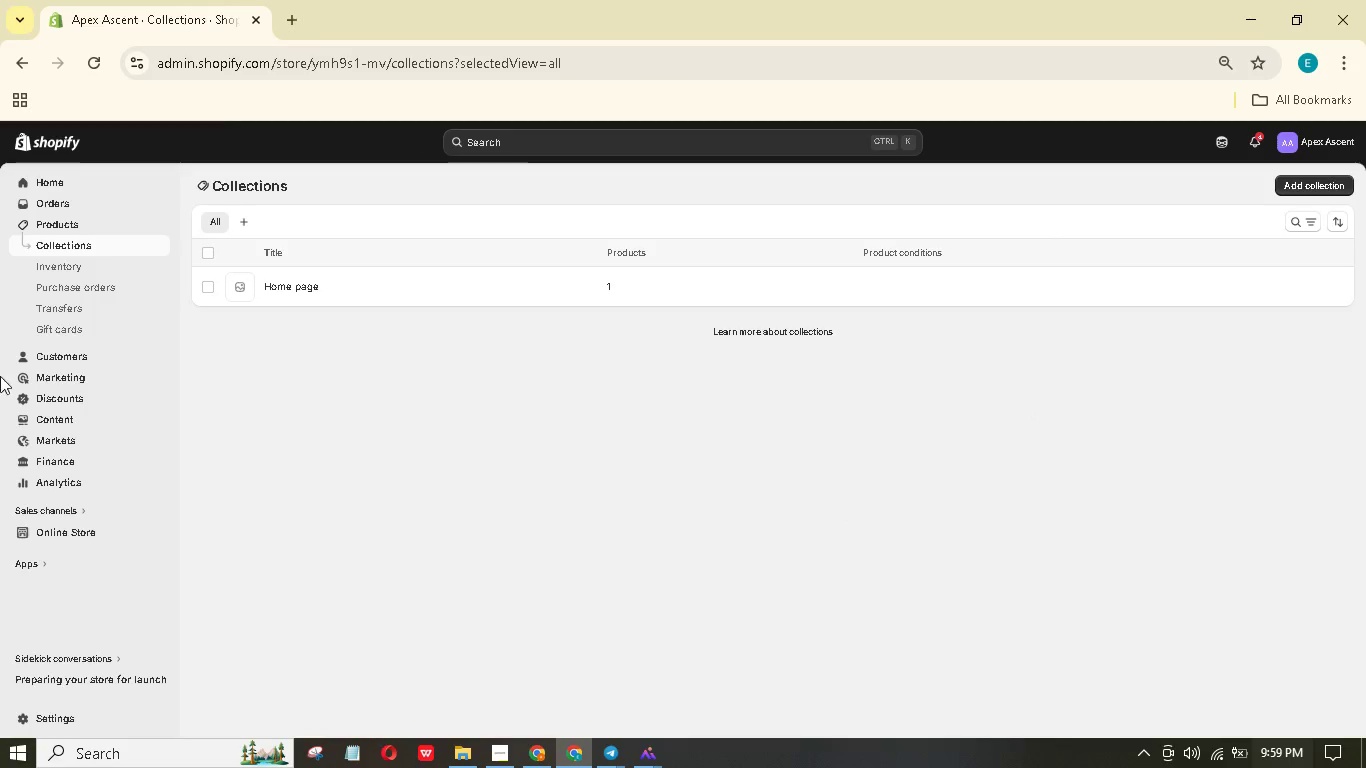 
wait(10.24)
 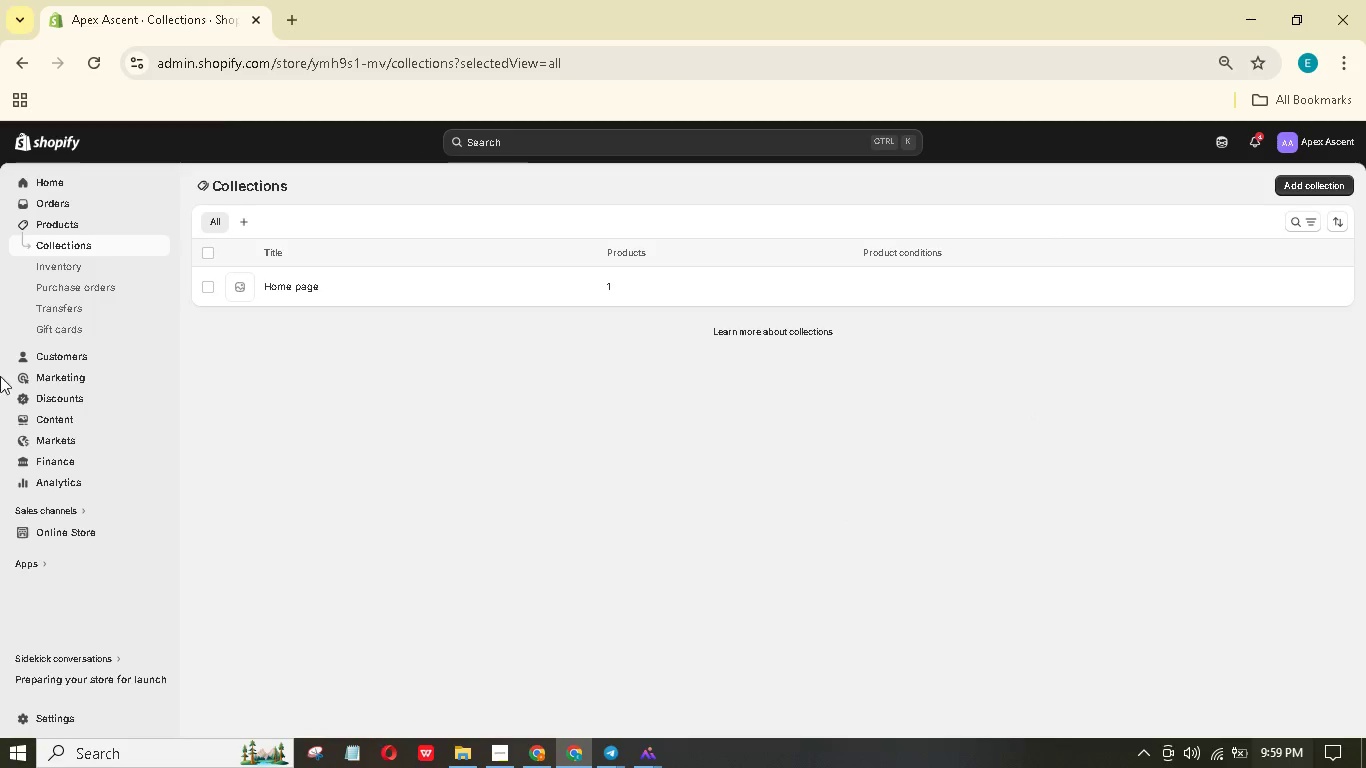 
left_click([494, 759])